 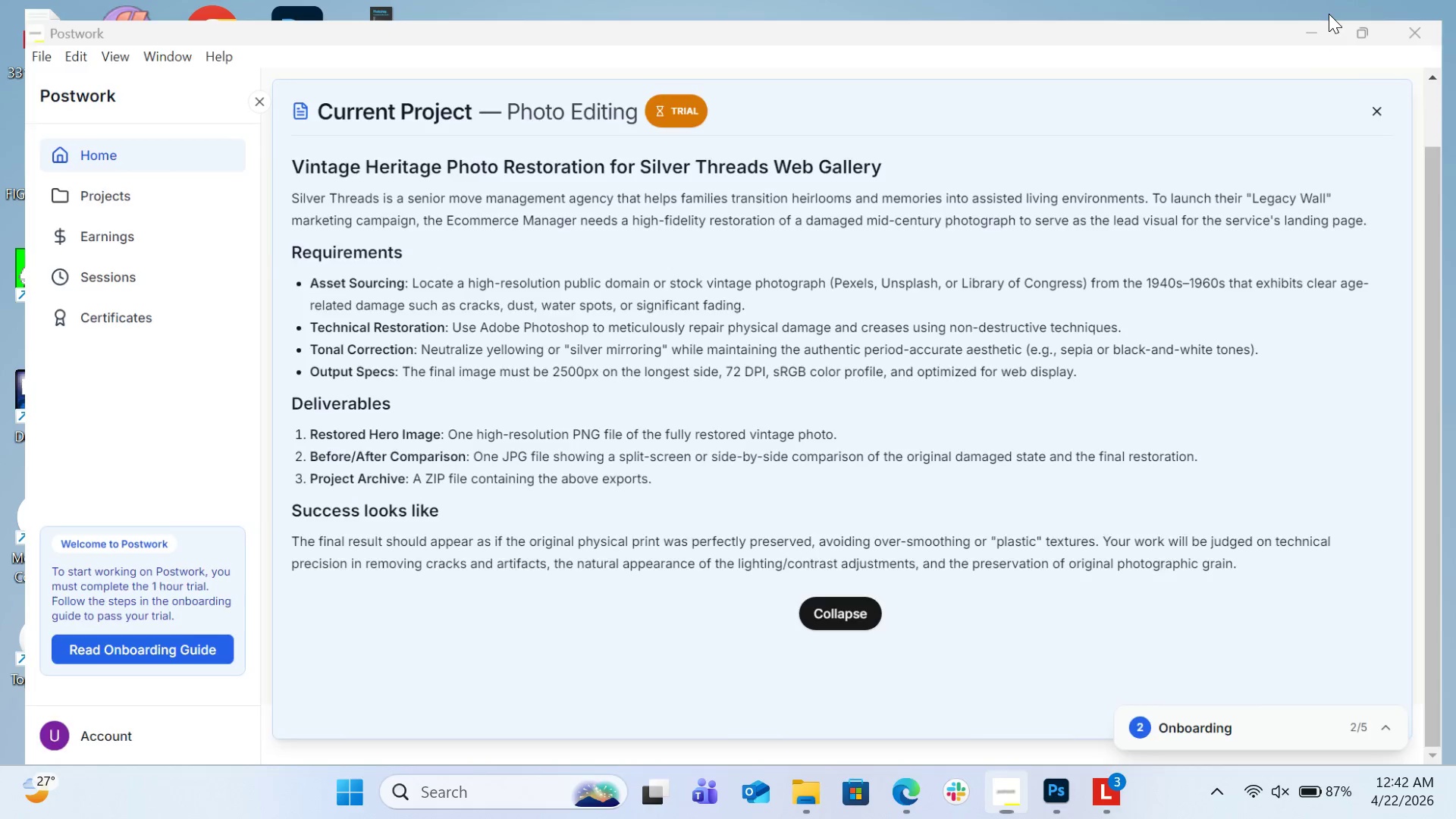 
right_click([738, 360])
 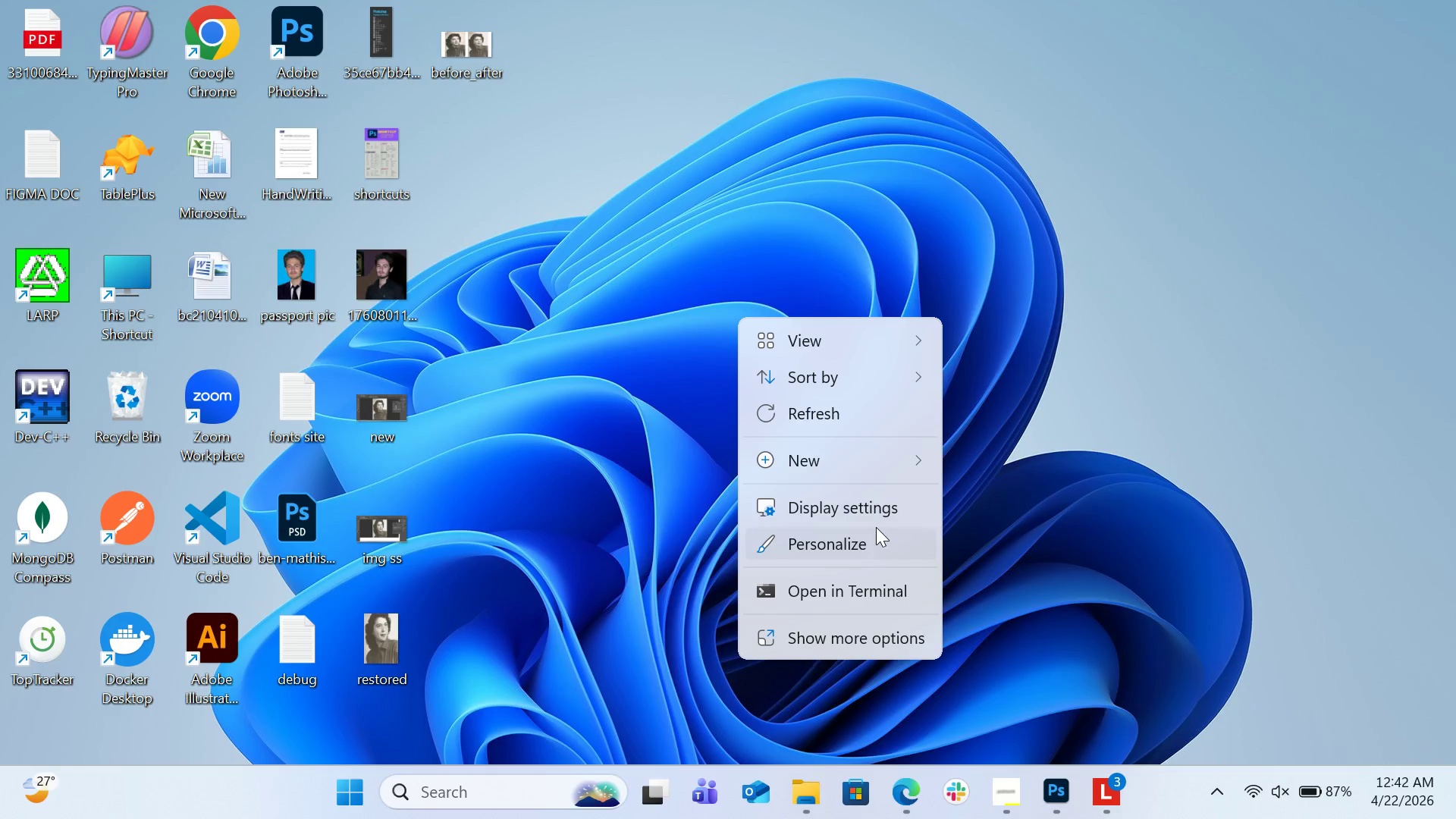 
mouse_move([883, 363])
 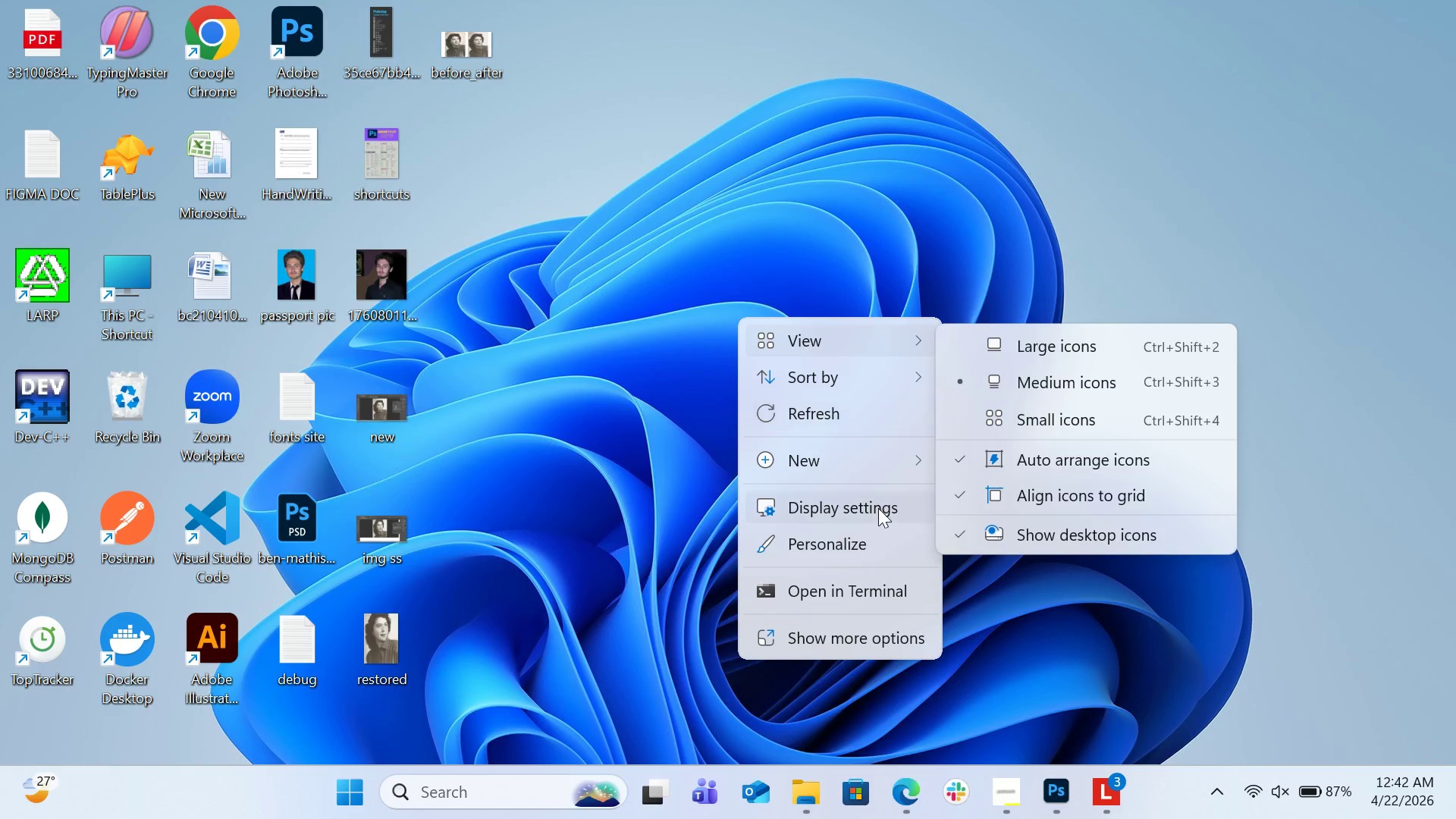 
mouse_move([896, 469])
 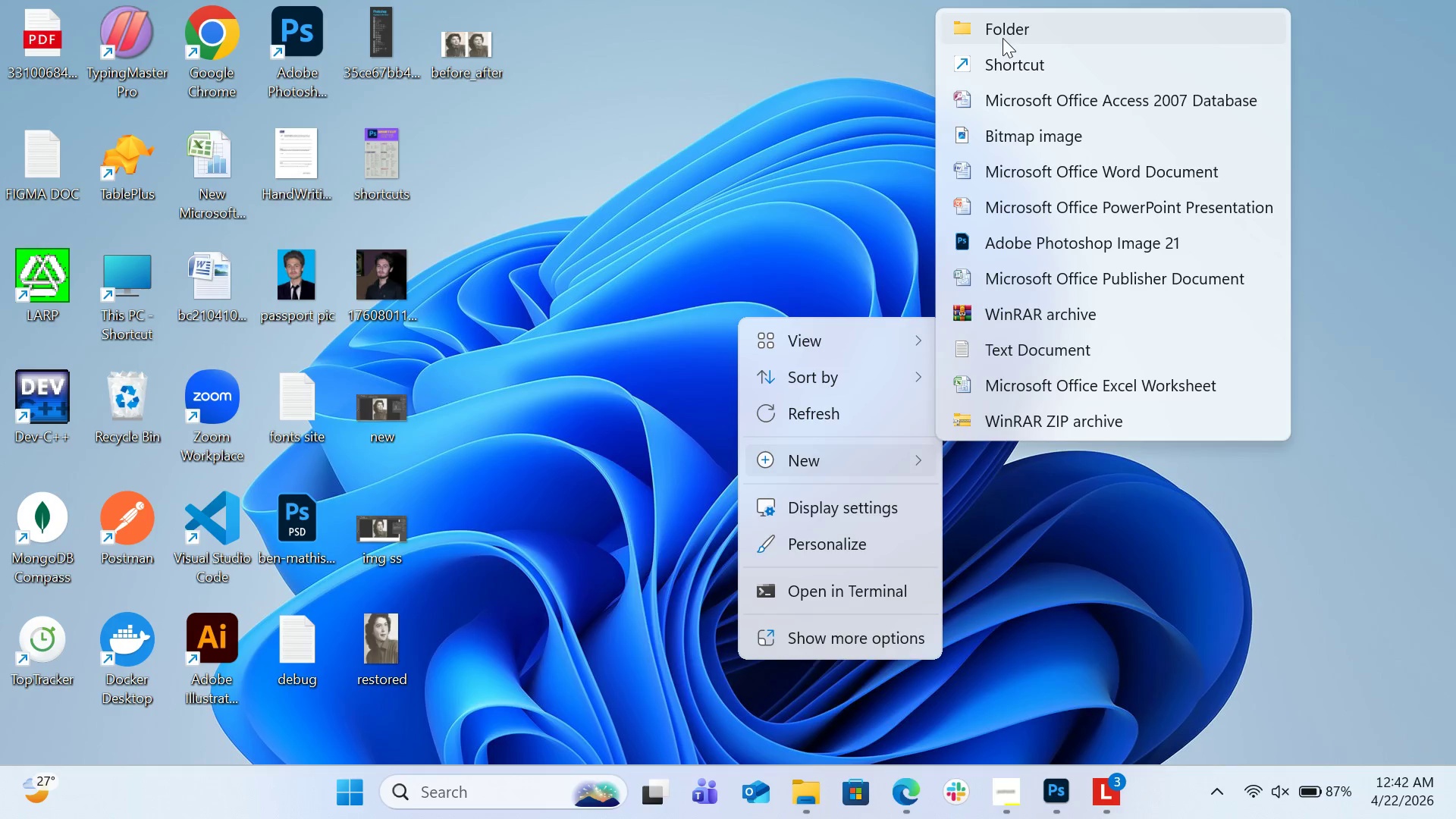 
left_click([1003, 38])
 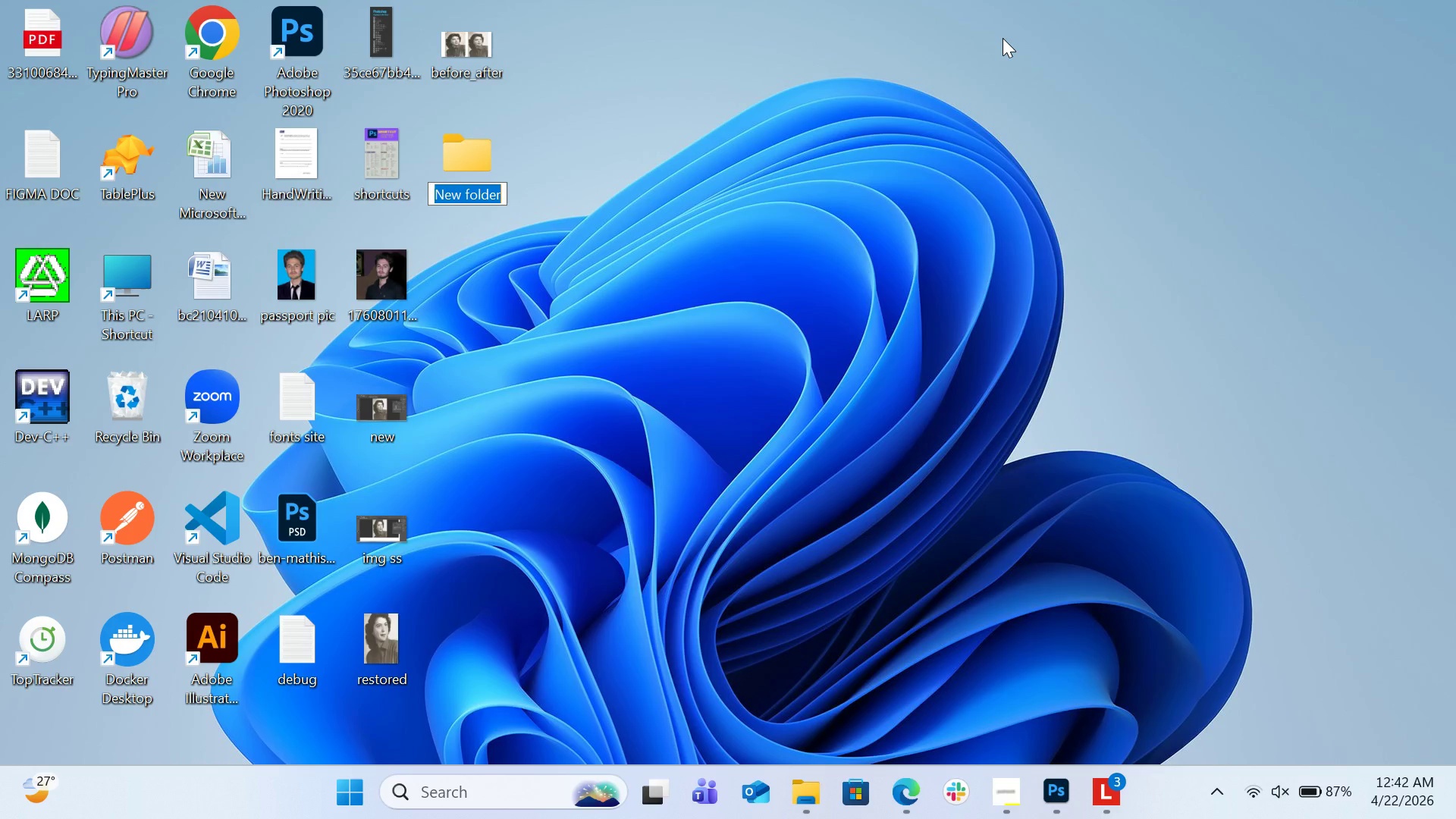 
wait(15.2)
 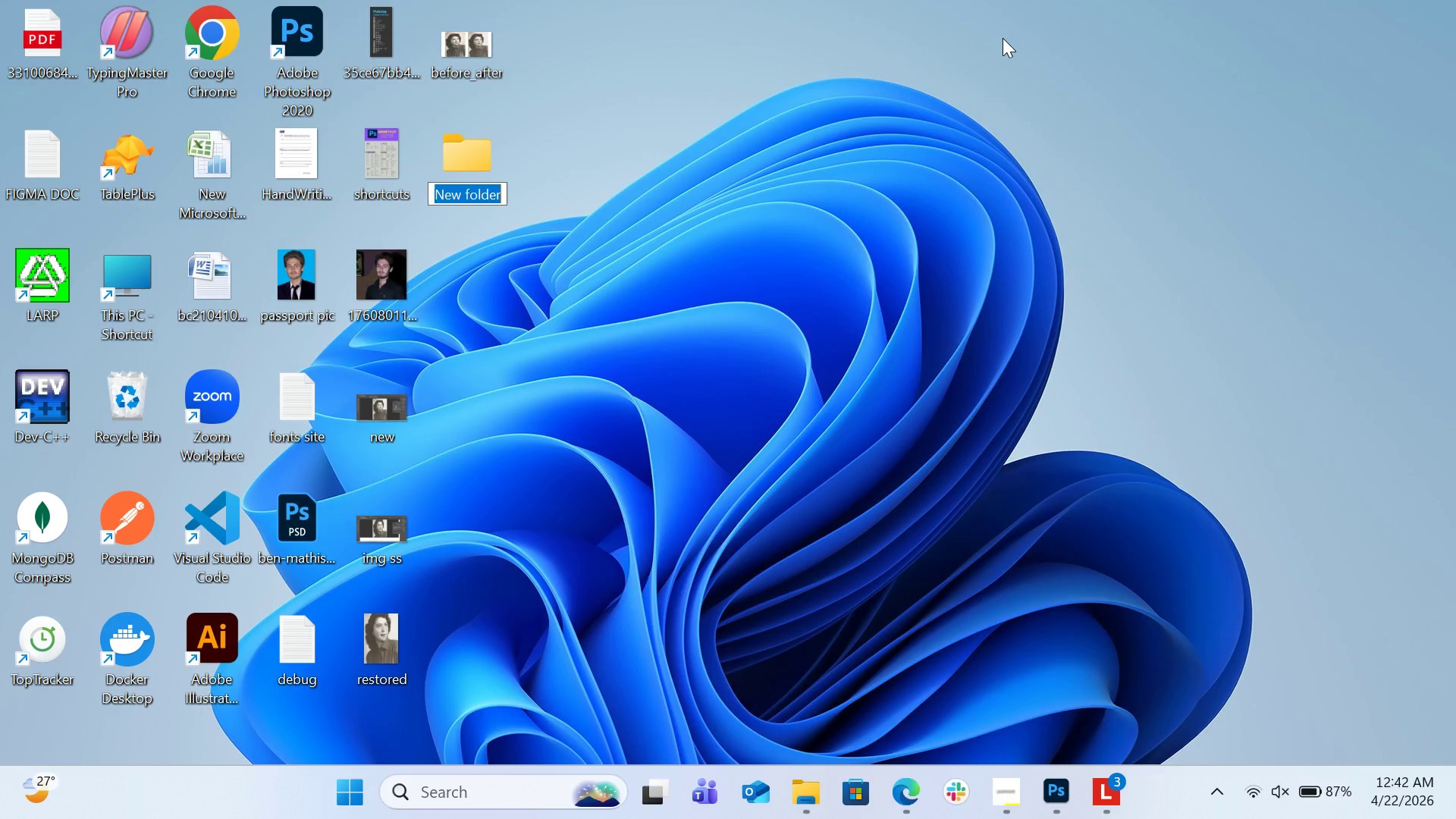 
type(Silver)
 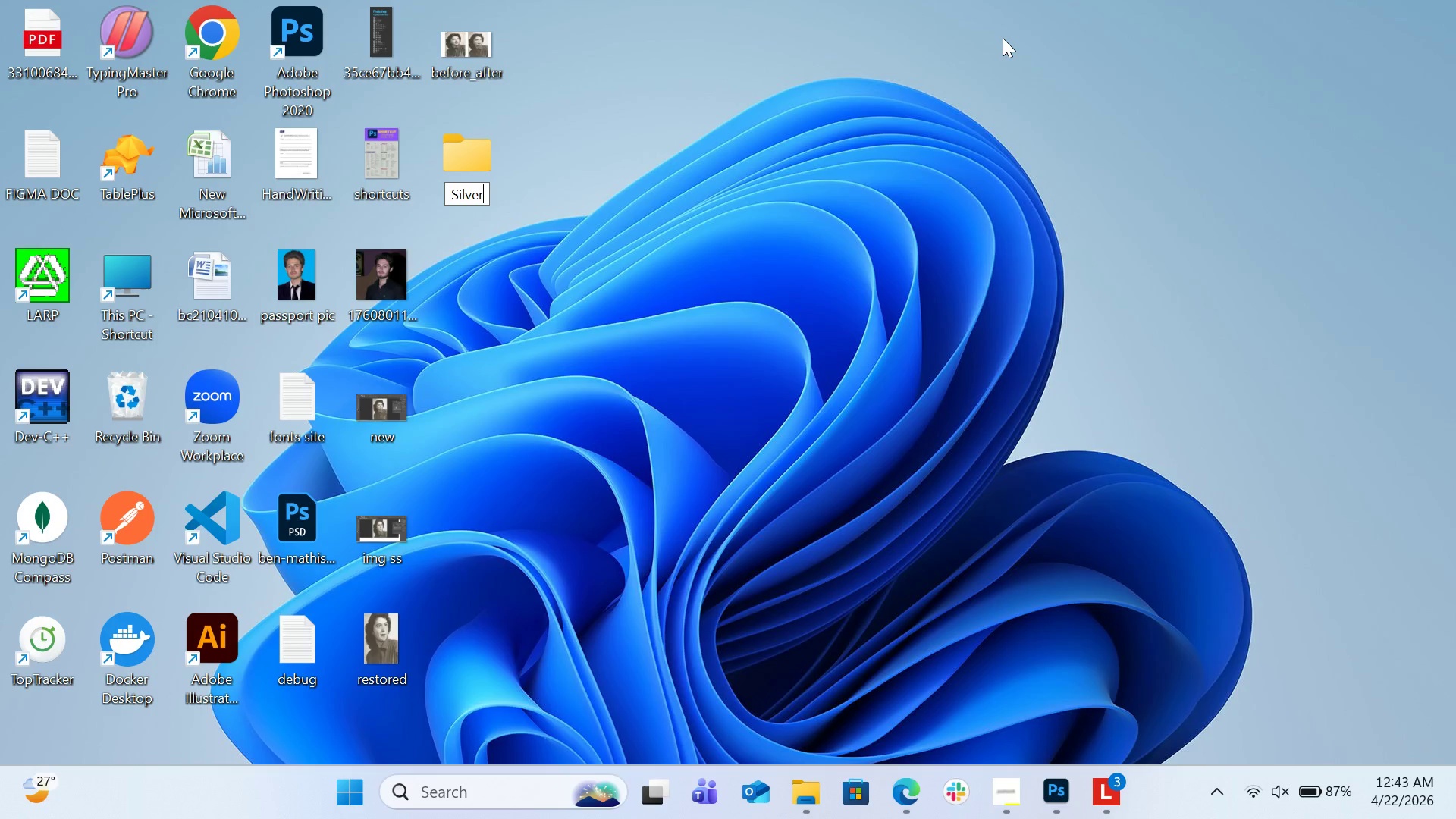 
type(_Threads_Project)
 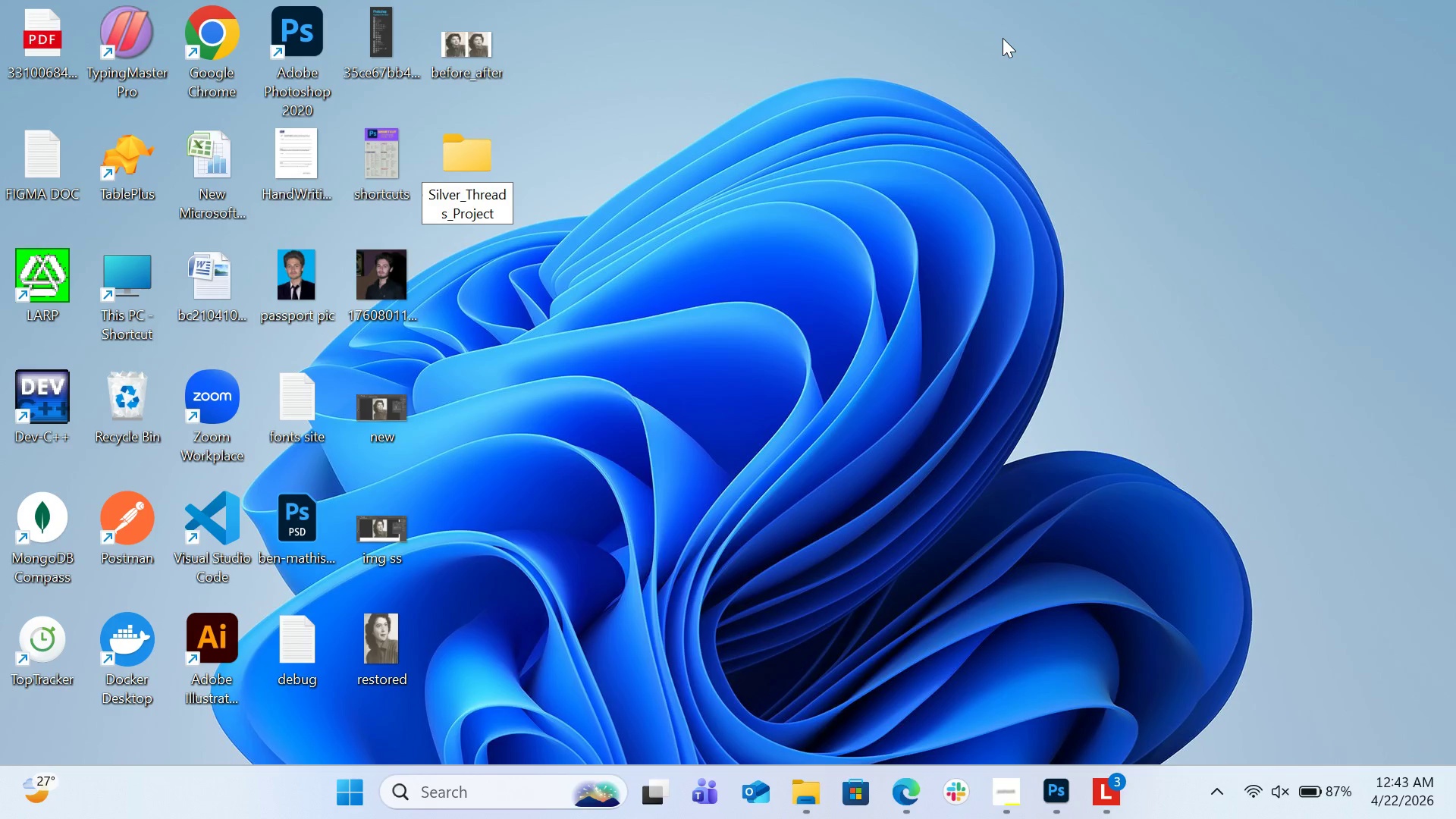 
key(Enter)
 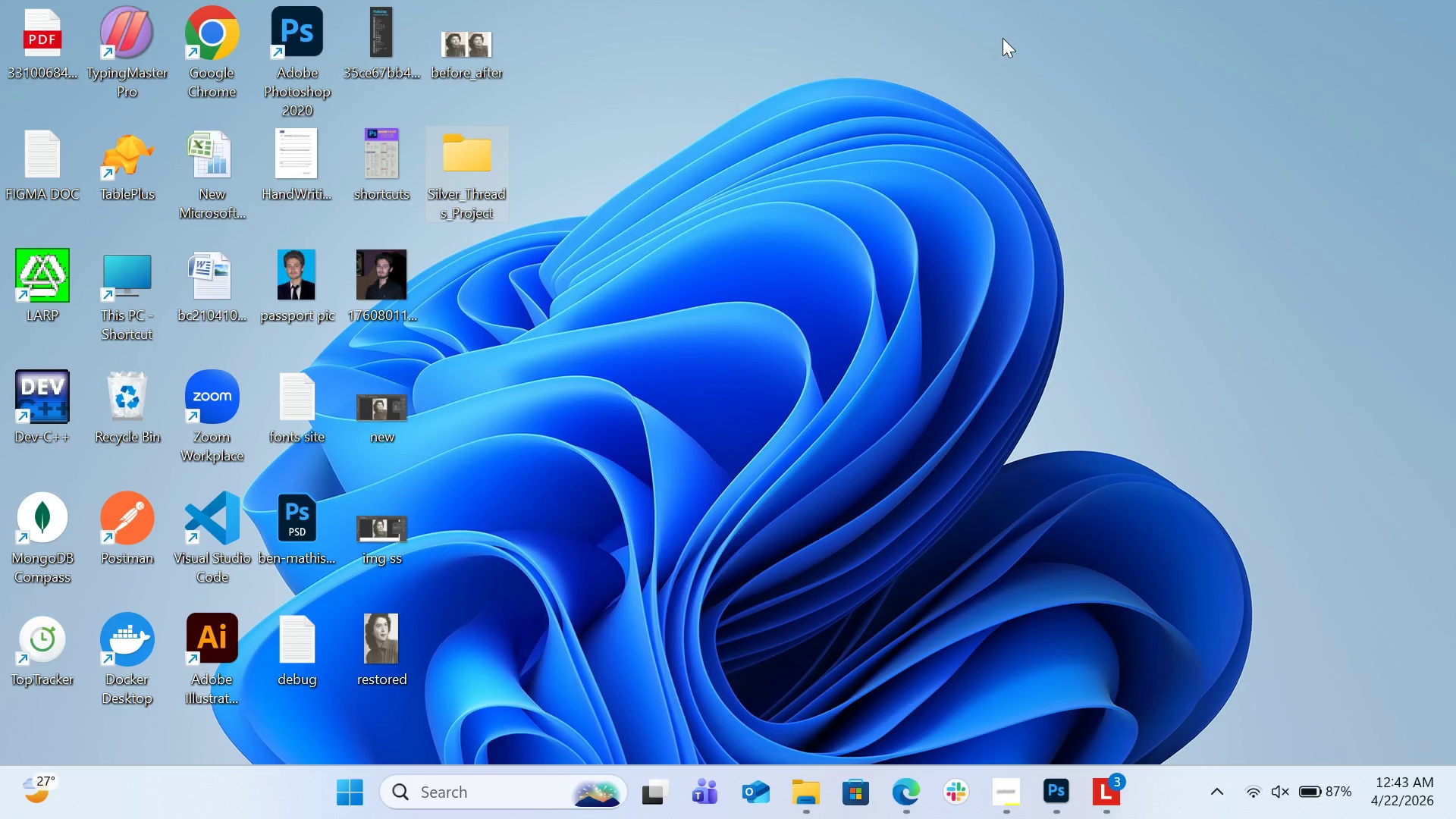 
wait(14.86)
 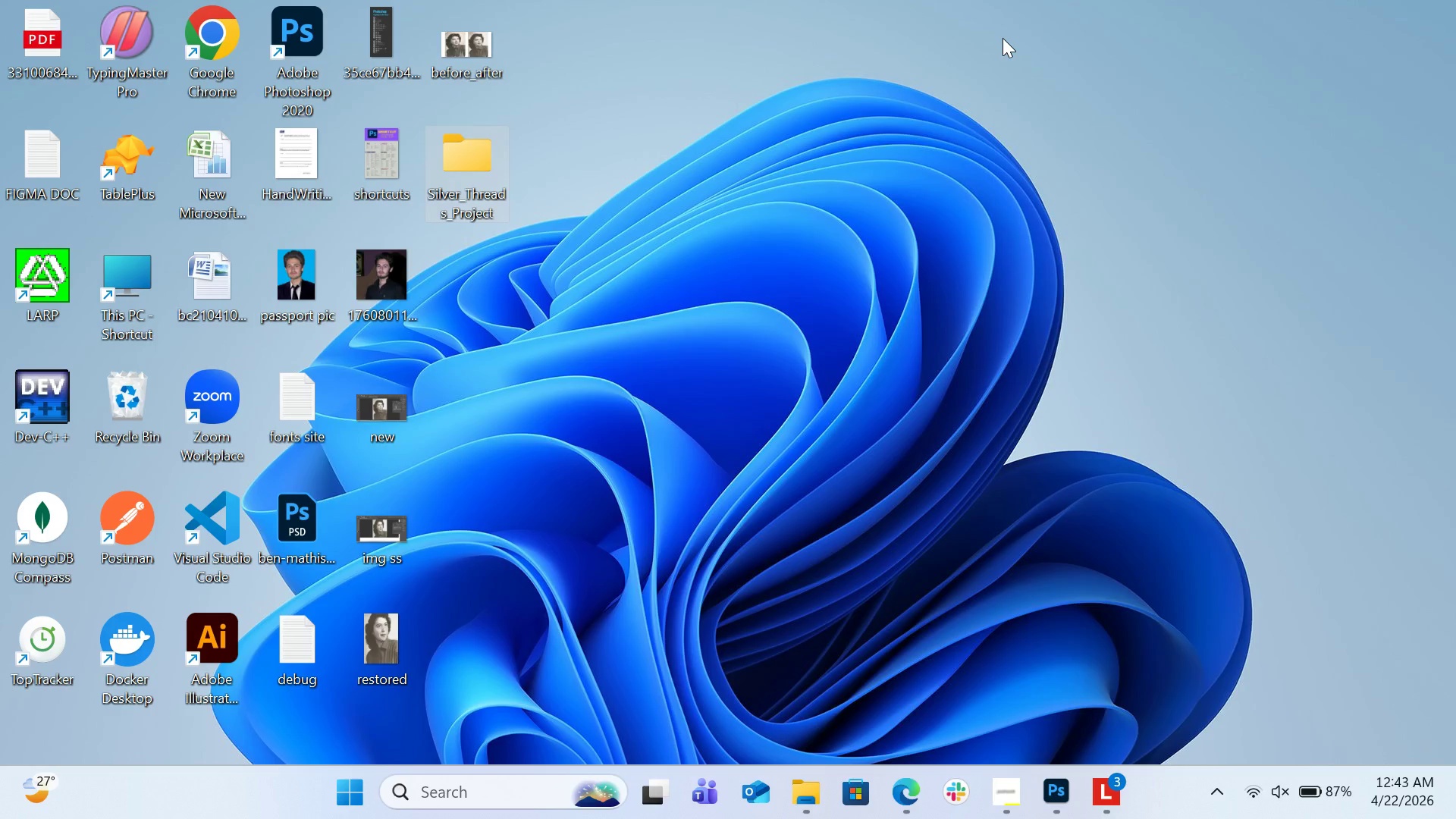 
left_click([395, 430])
 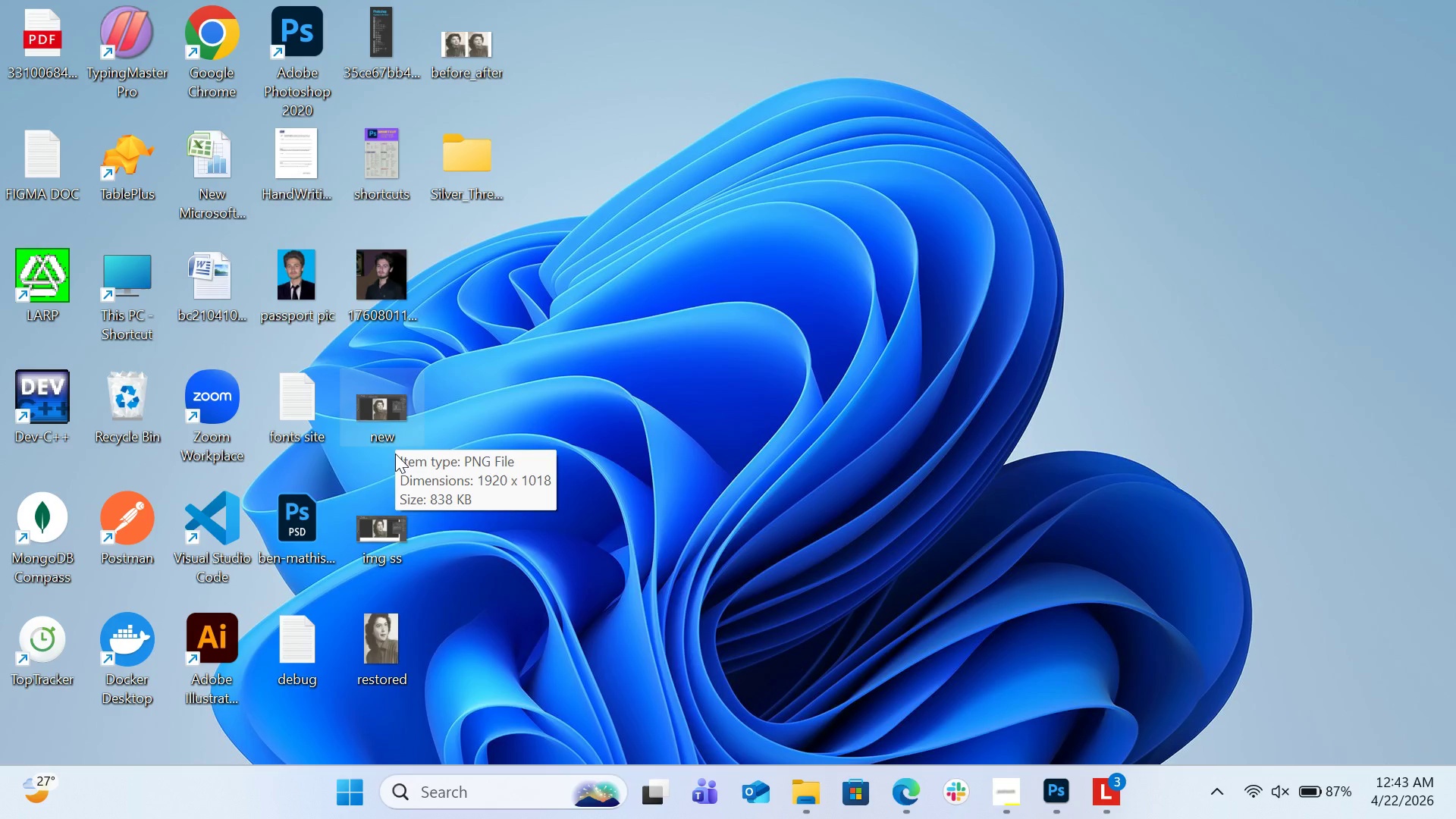 
left_click([388, 642])
 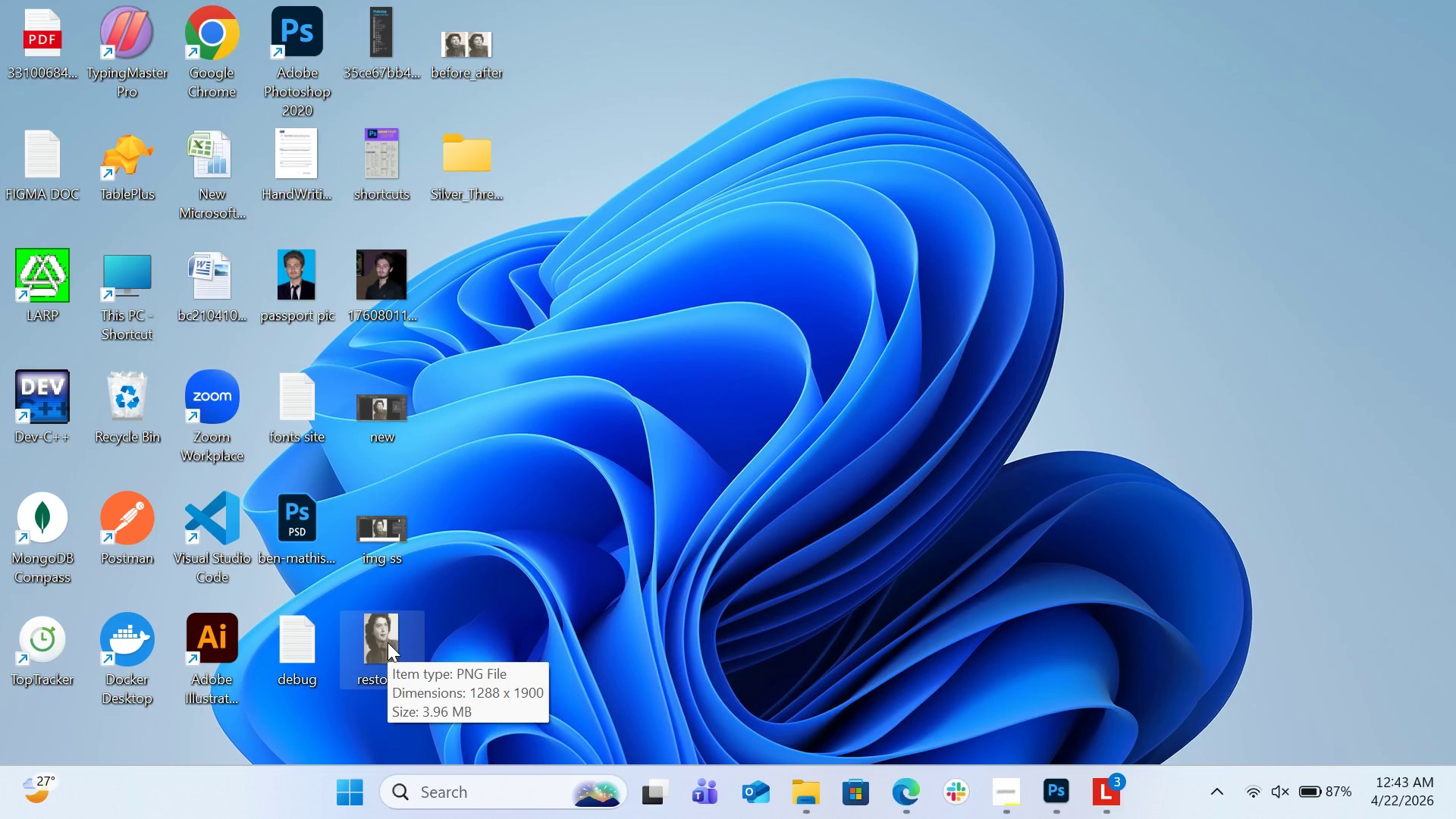 
wait(9.64)
 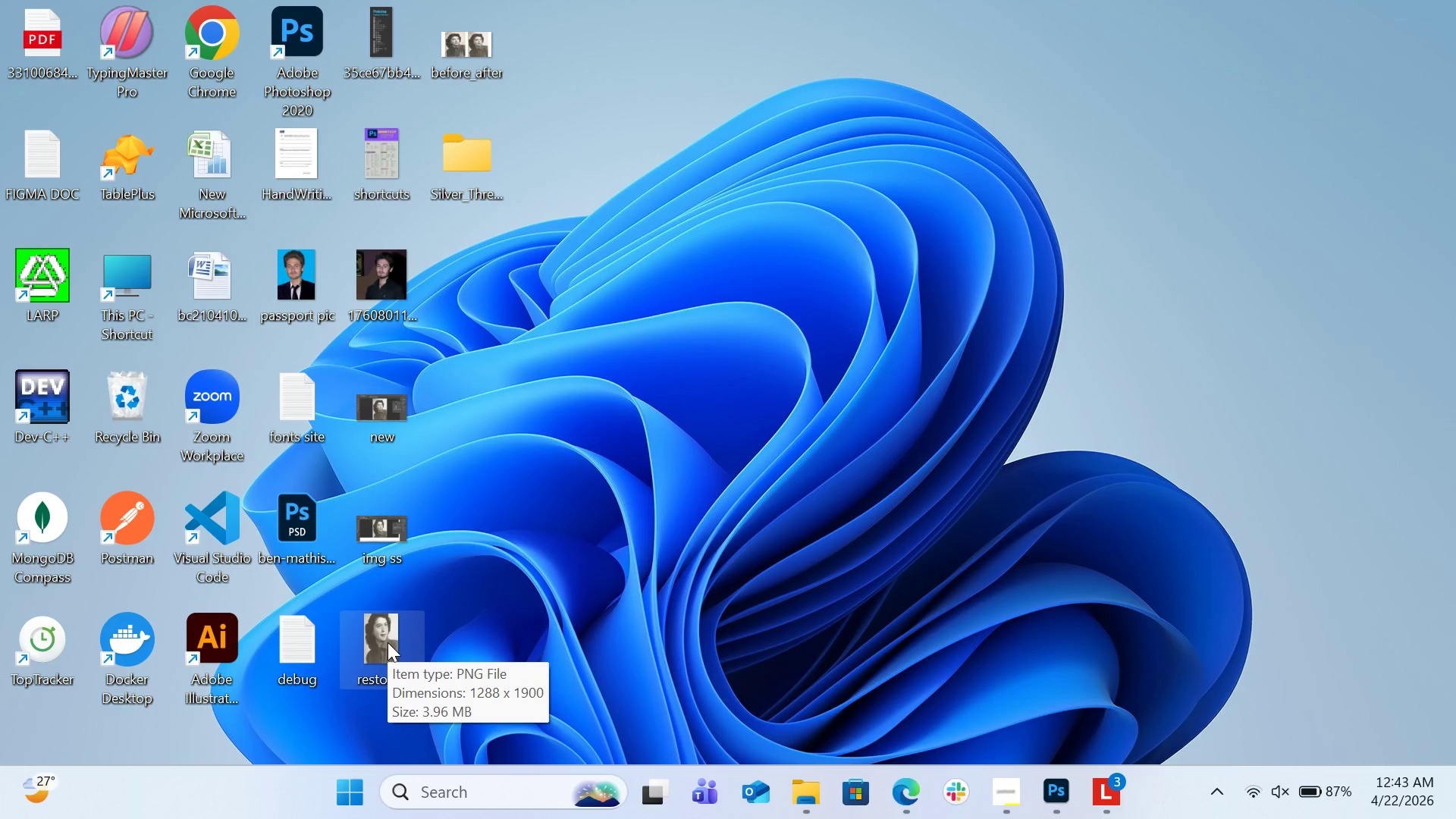 
double_click([403, 639])
 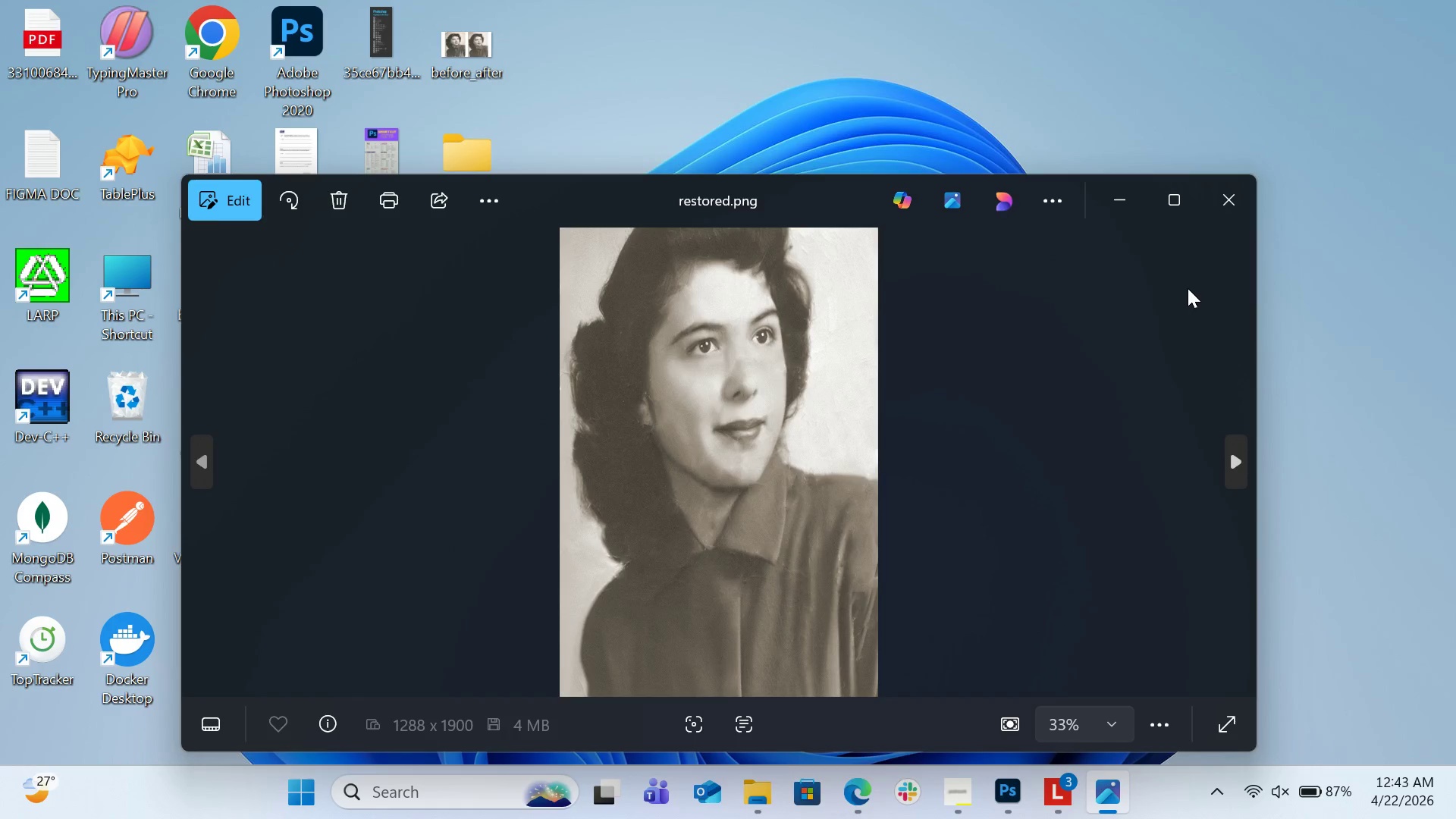 
wait(5.53)
 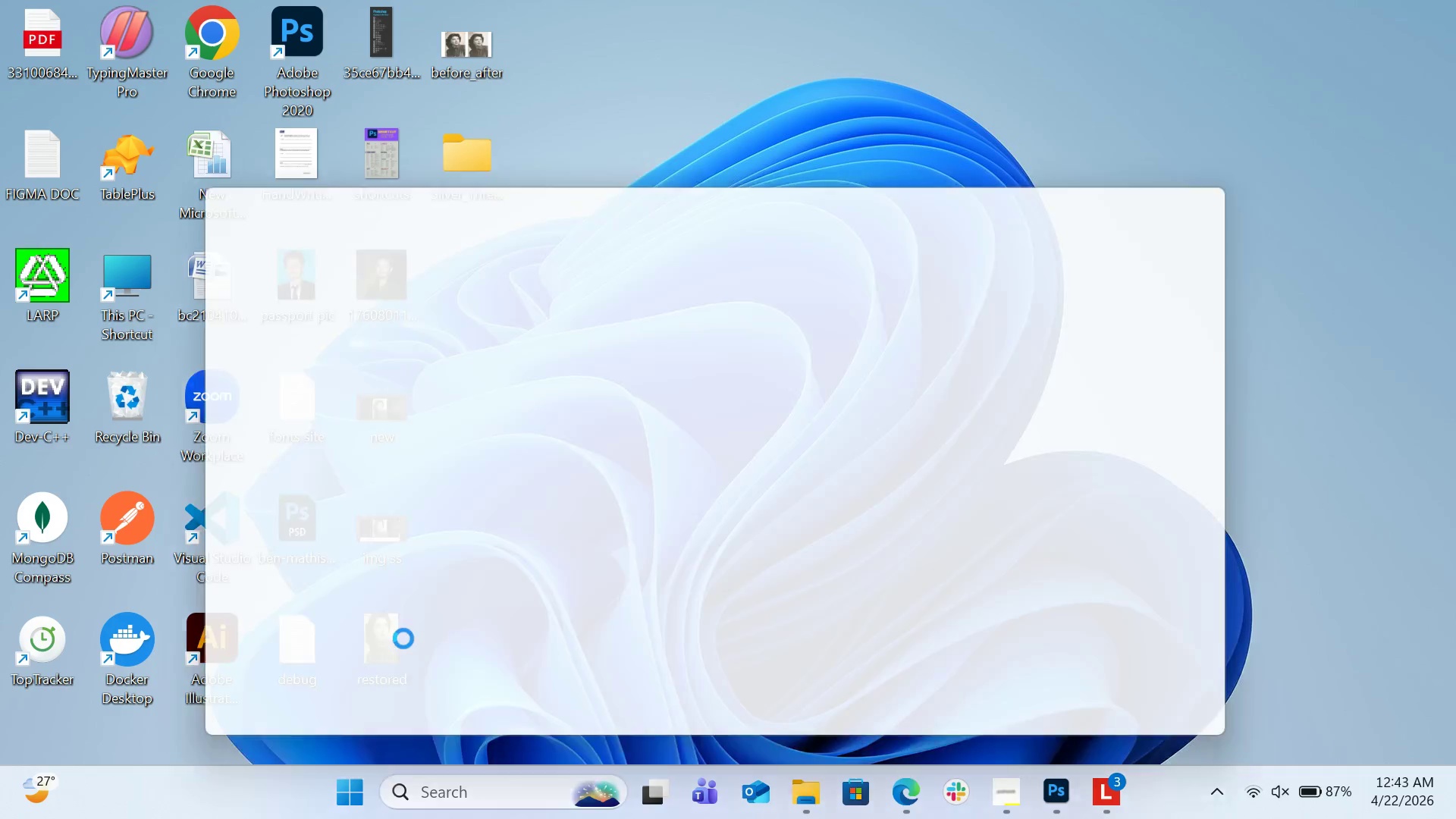 
left_click([822, 135])
 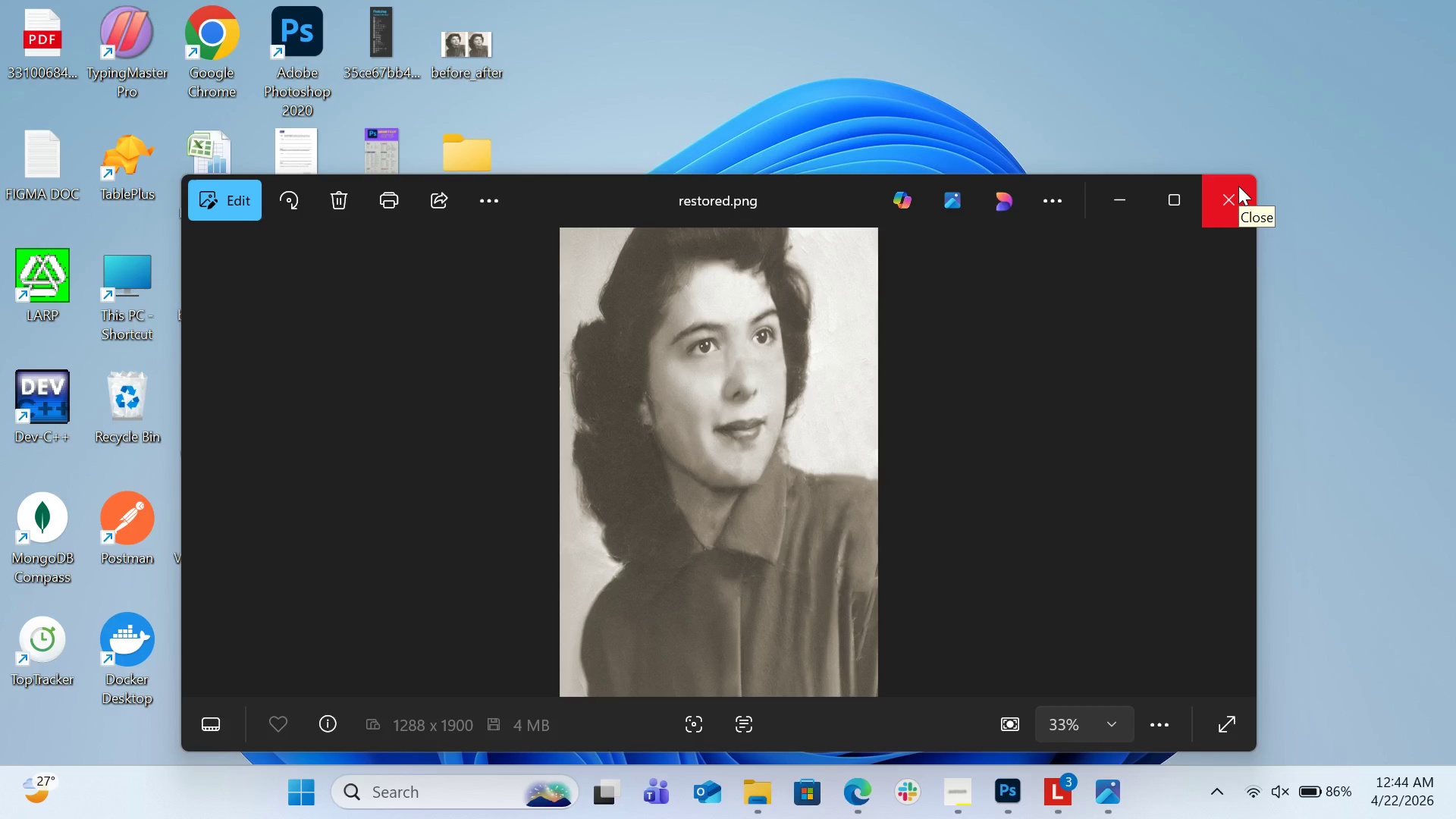 
wait(21.94)
 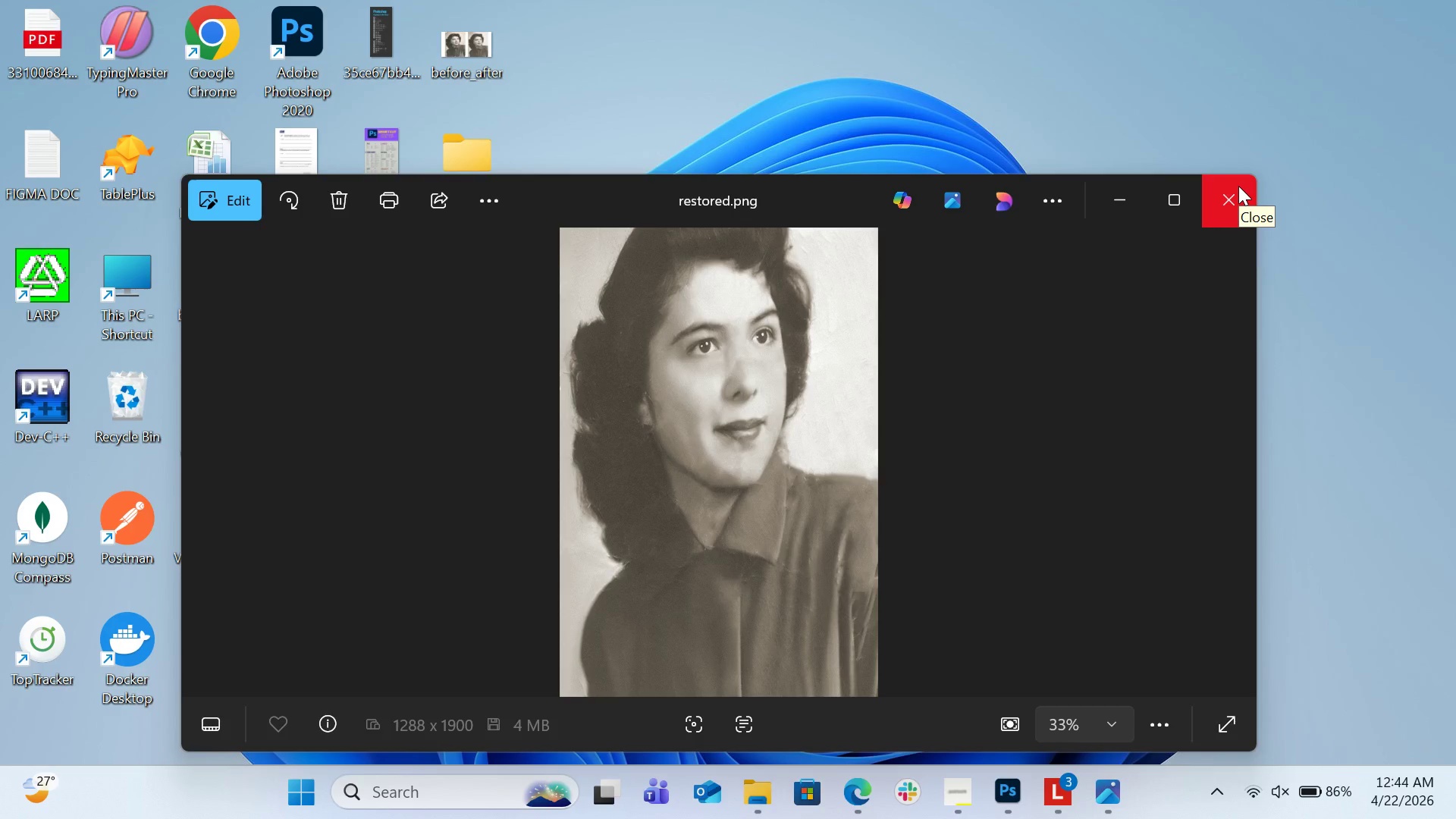 
left_click([1238, 186])
 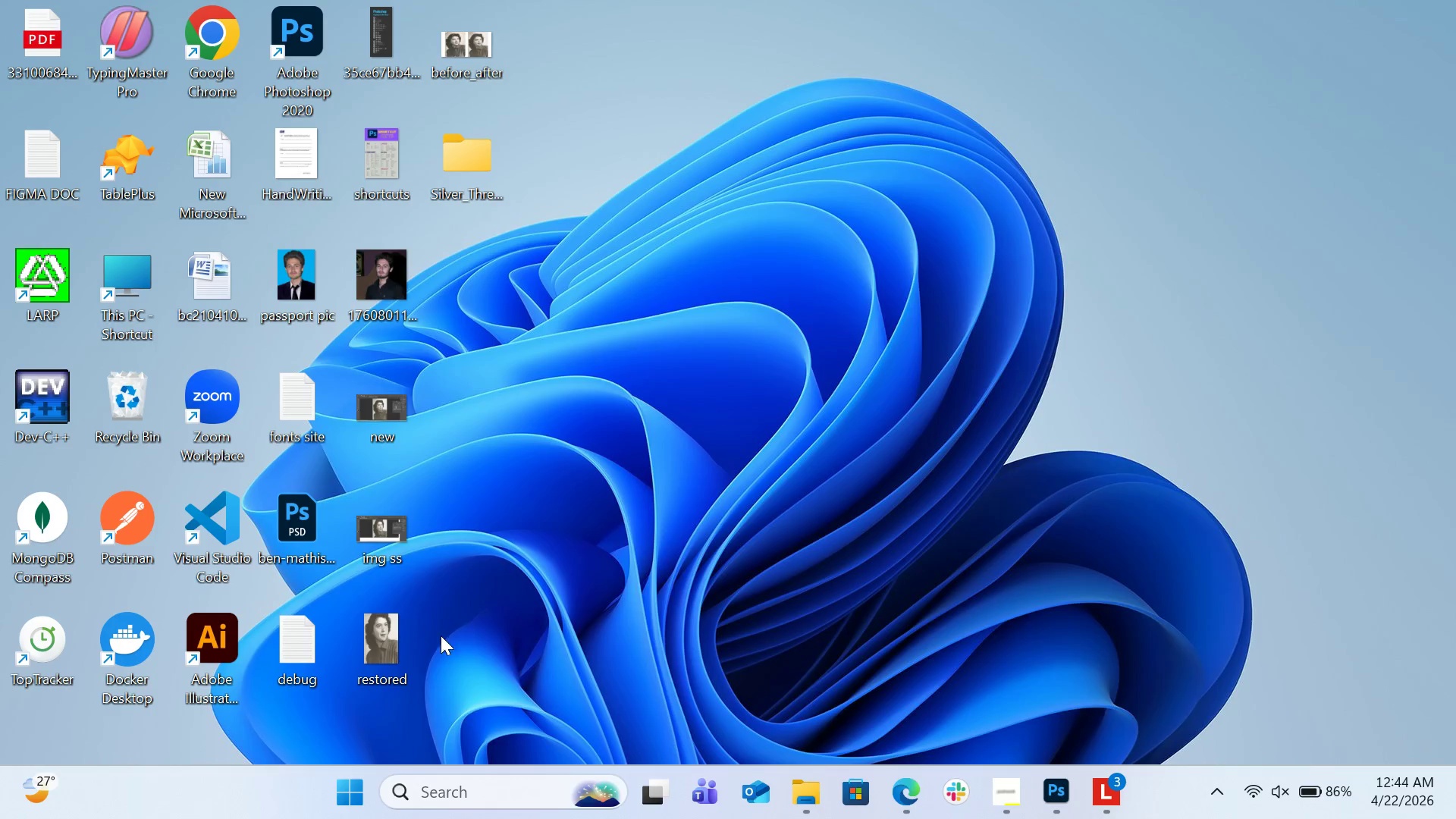 
left_click_drag(start_coordinate=[387, 649], to_coordinate=[479, 186])
 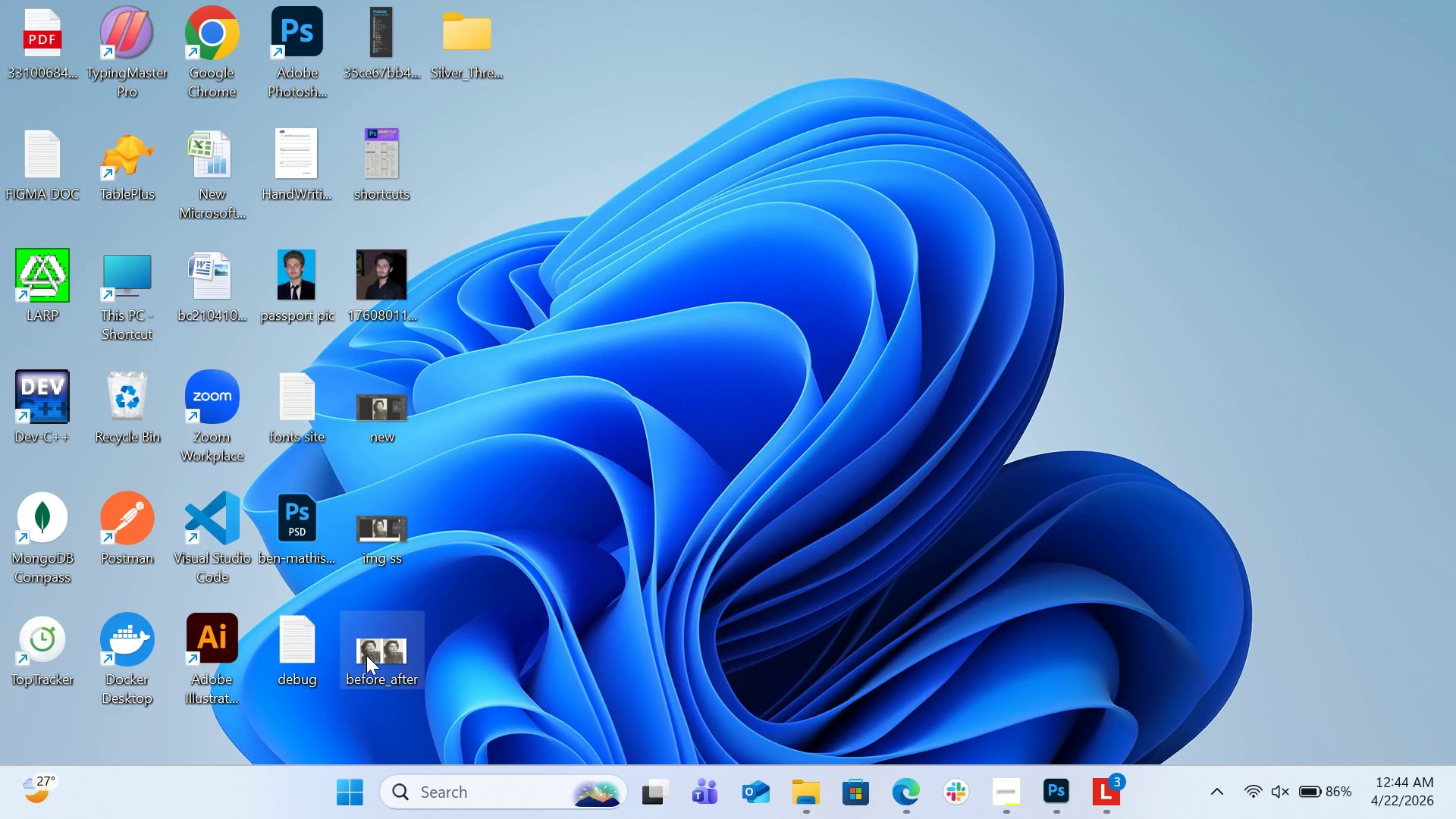 
left_click_drag(start_coordinate=[375, 665], to_coordinate=[478, 70])
 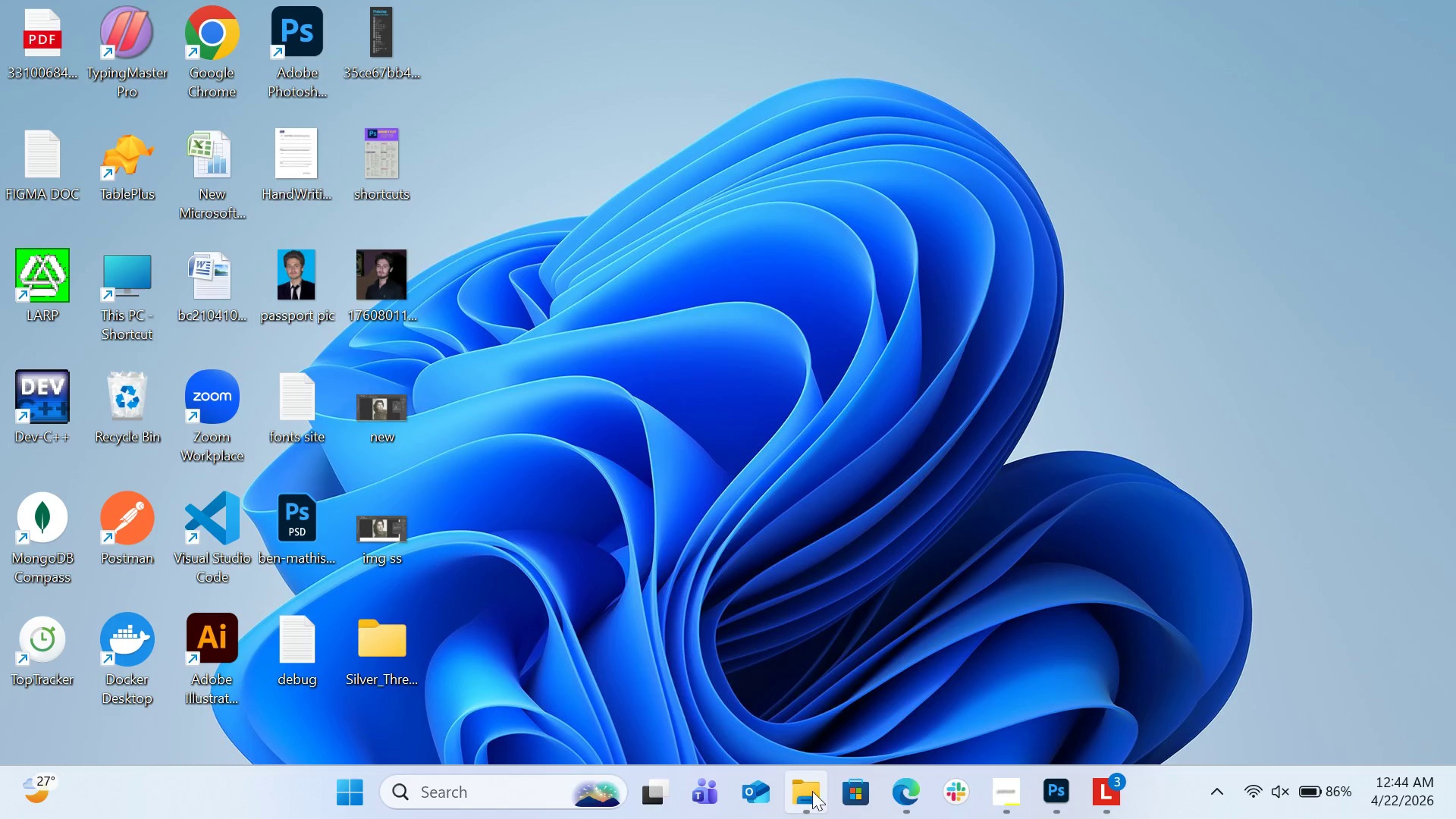 
left_click([812, 791])
 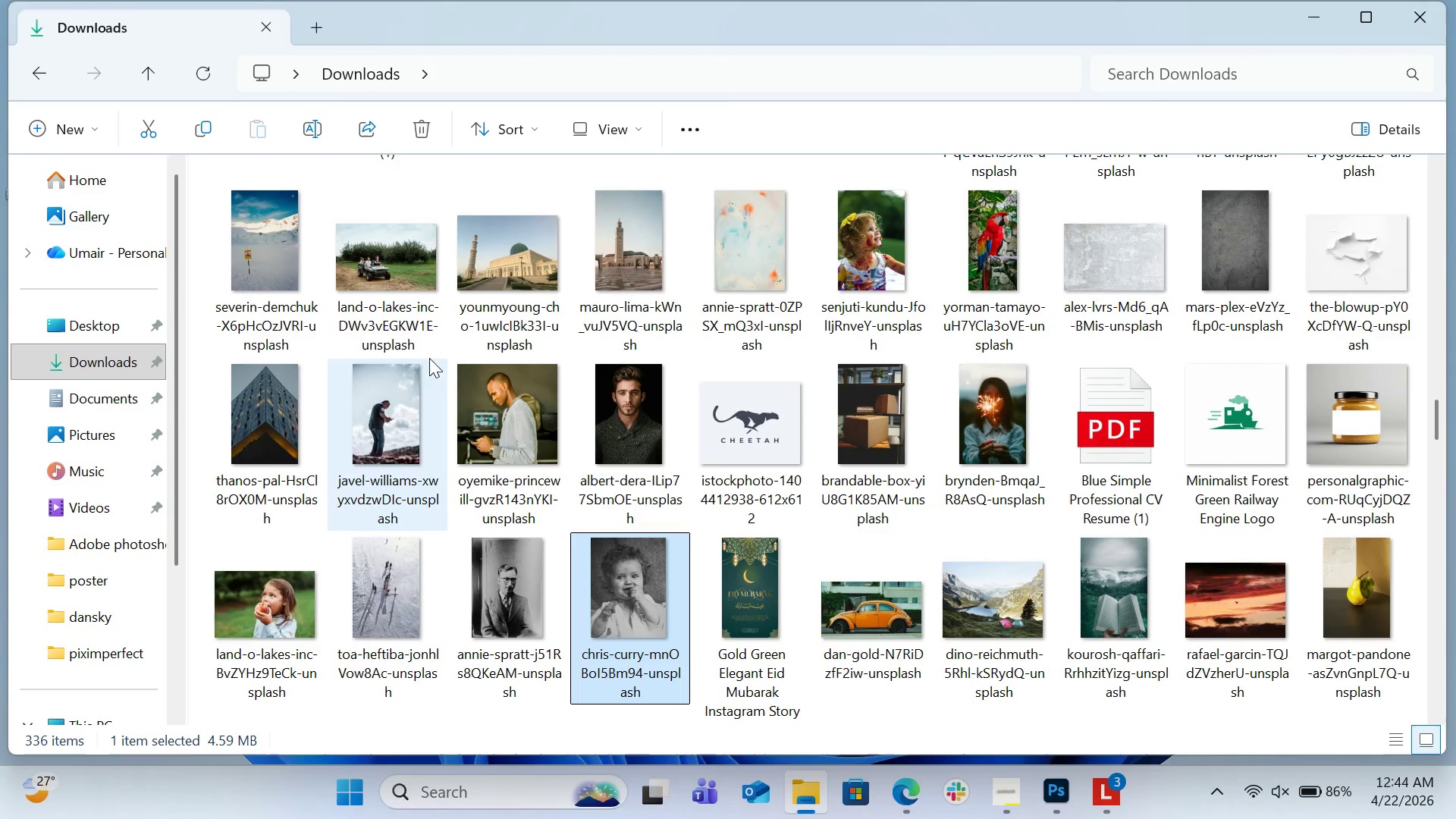 
scroll: coordinate [466, 391], scroll_direction: up, amount: 27.0
 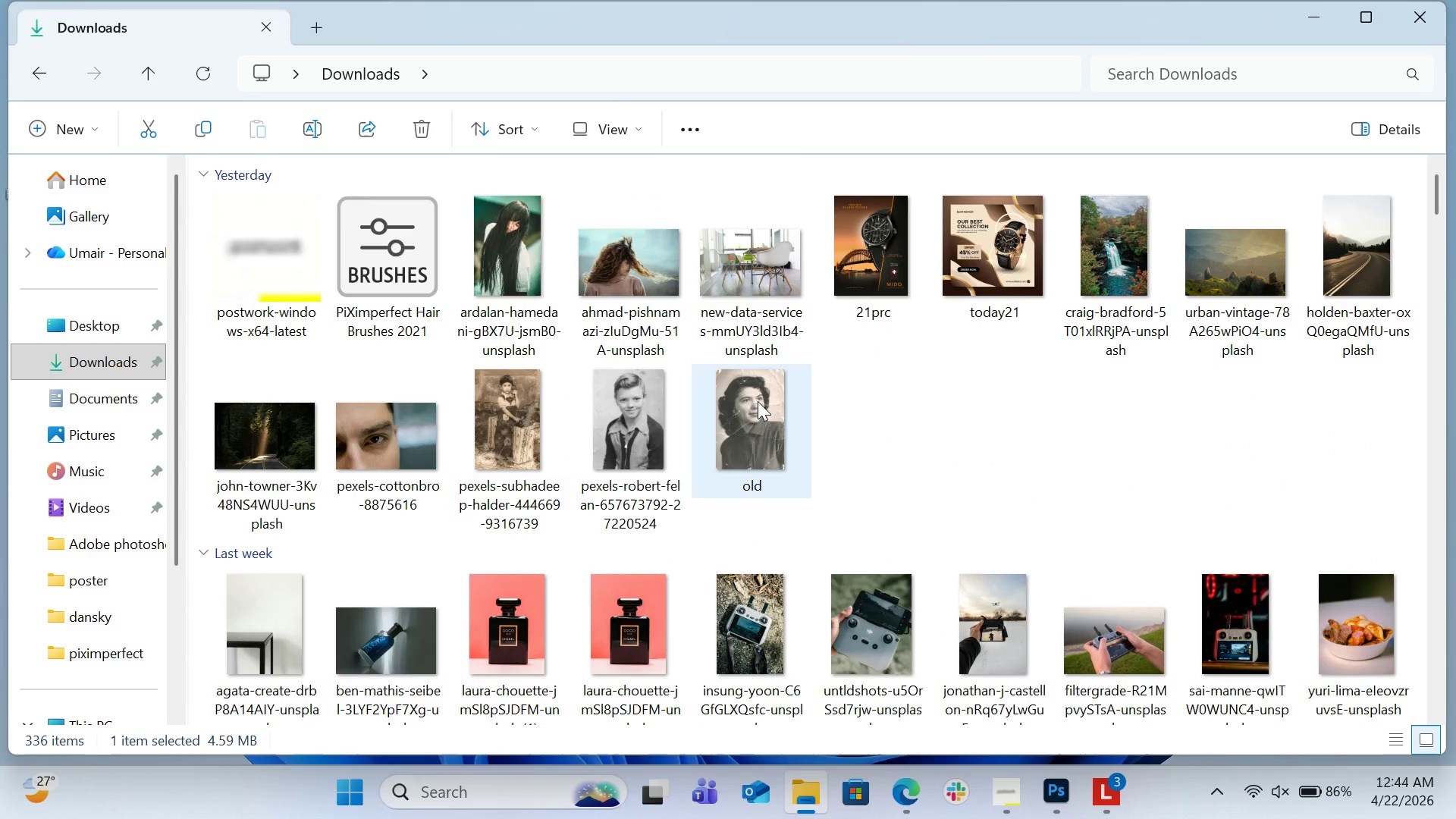 
left_click([758, 401])
 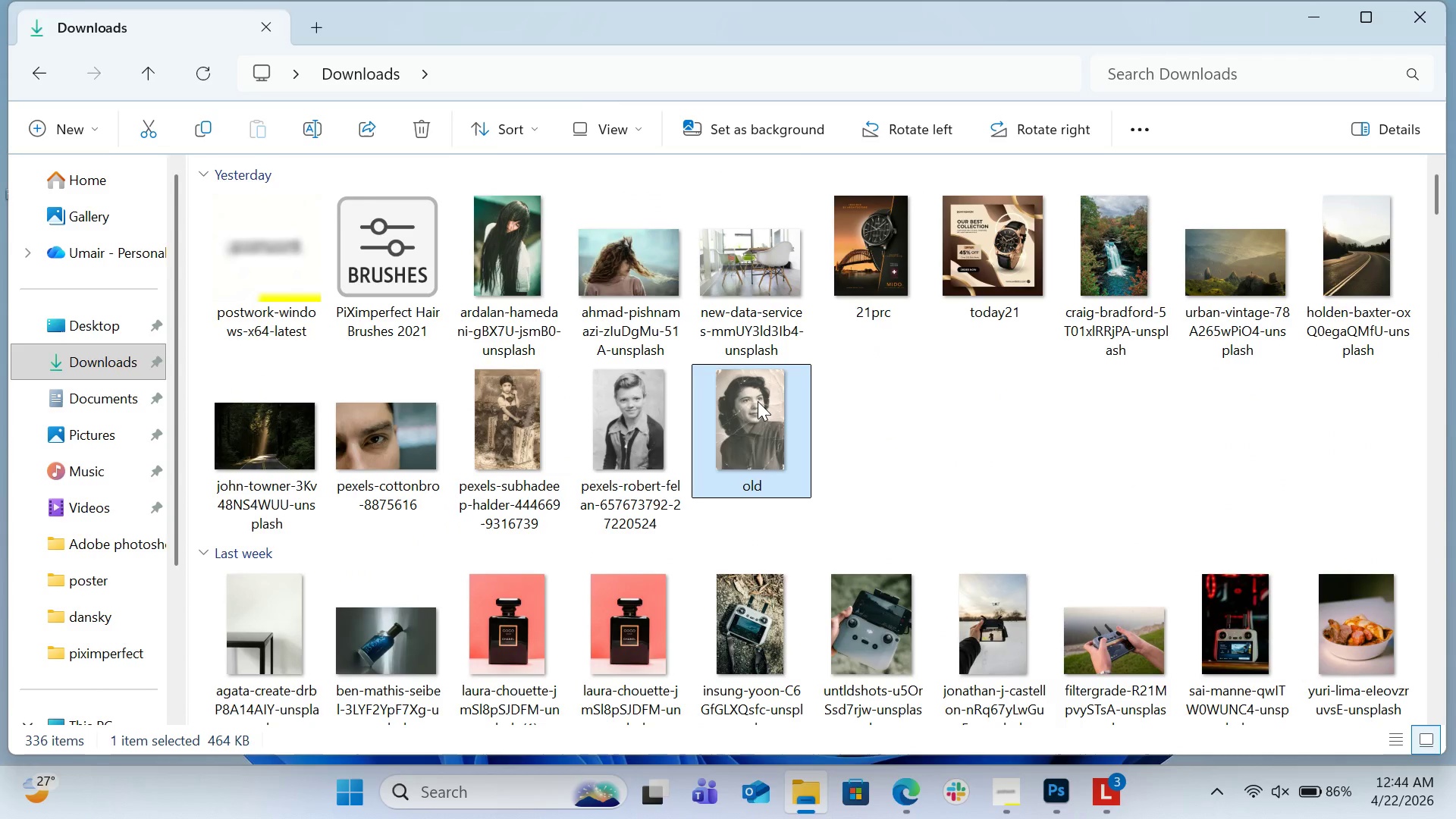 
right_click([758, 401])
 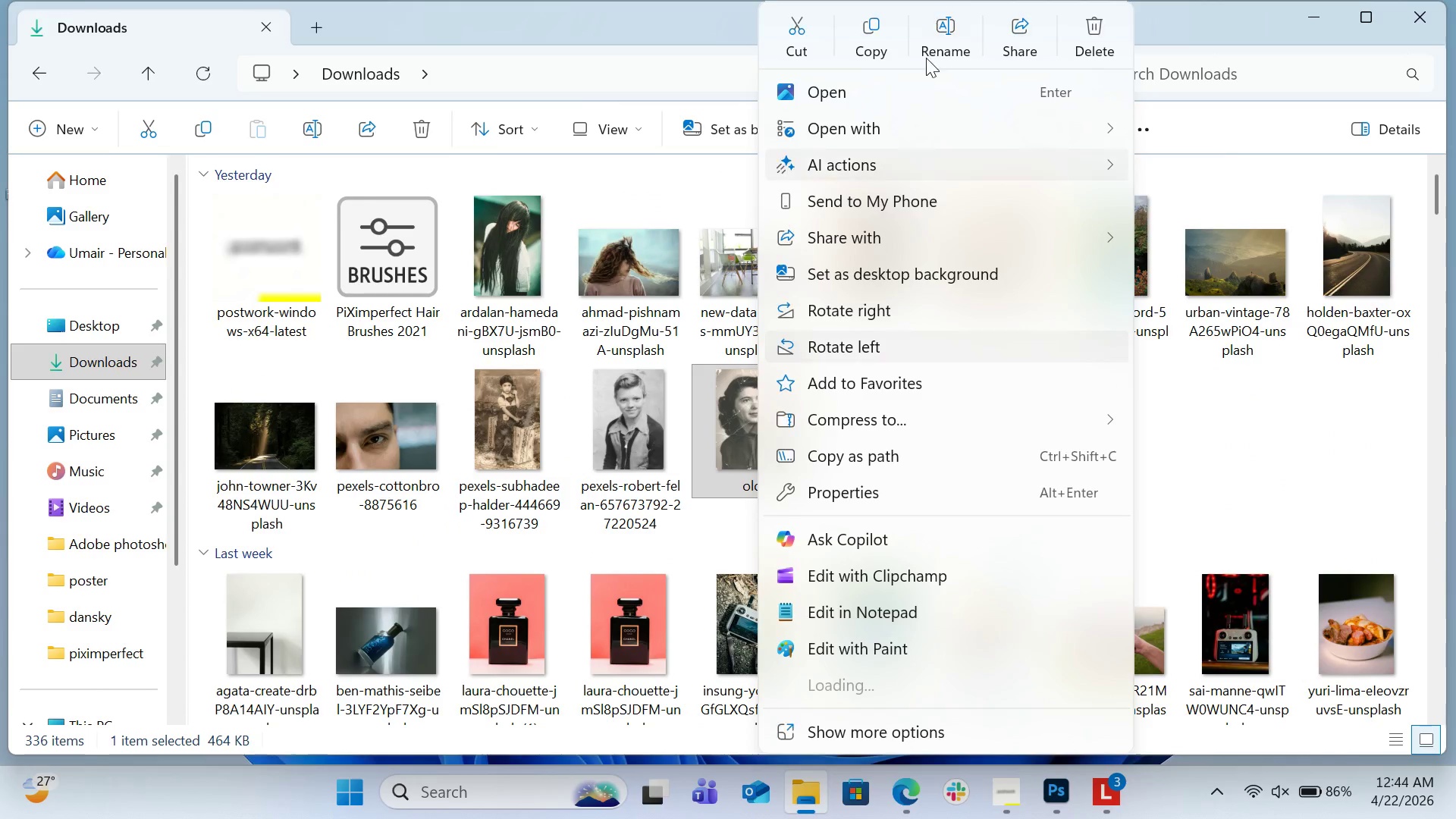 
left_click([934, 47])
 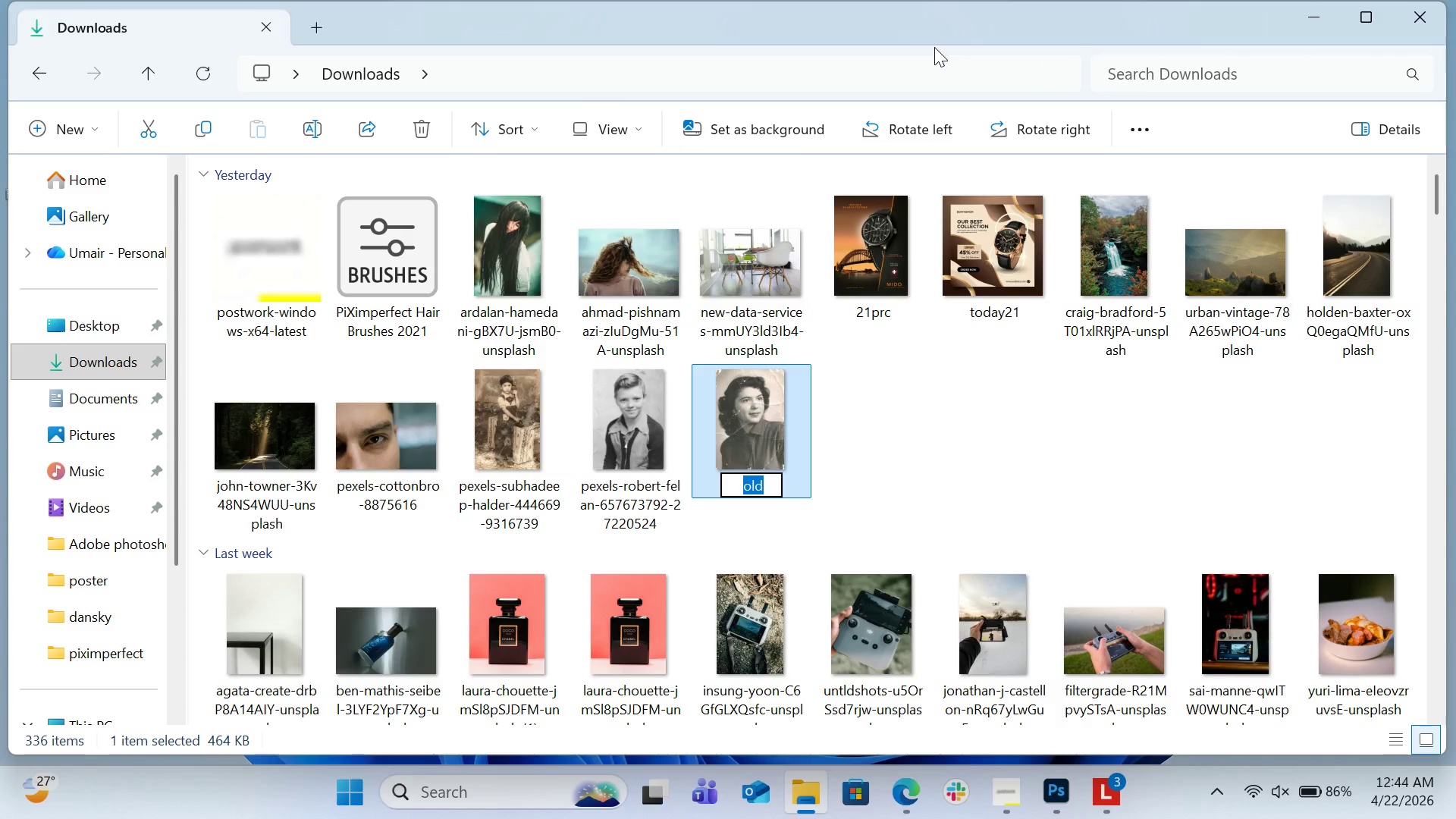 
type(source)
 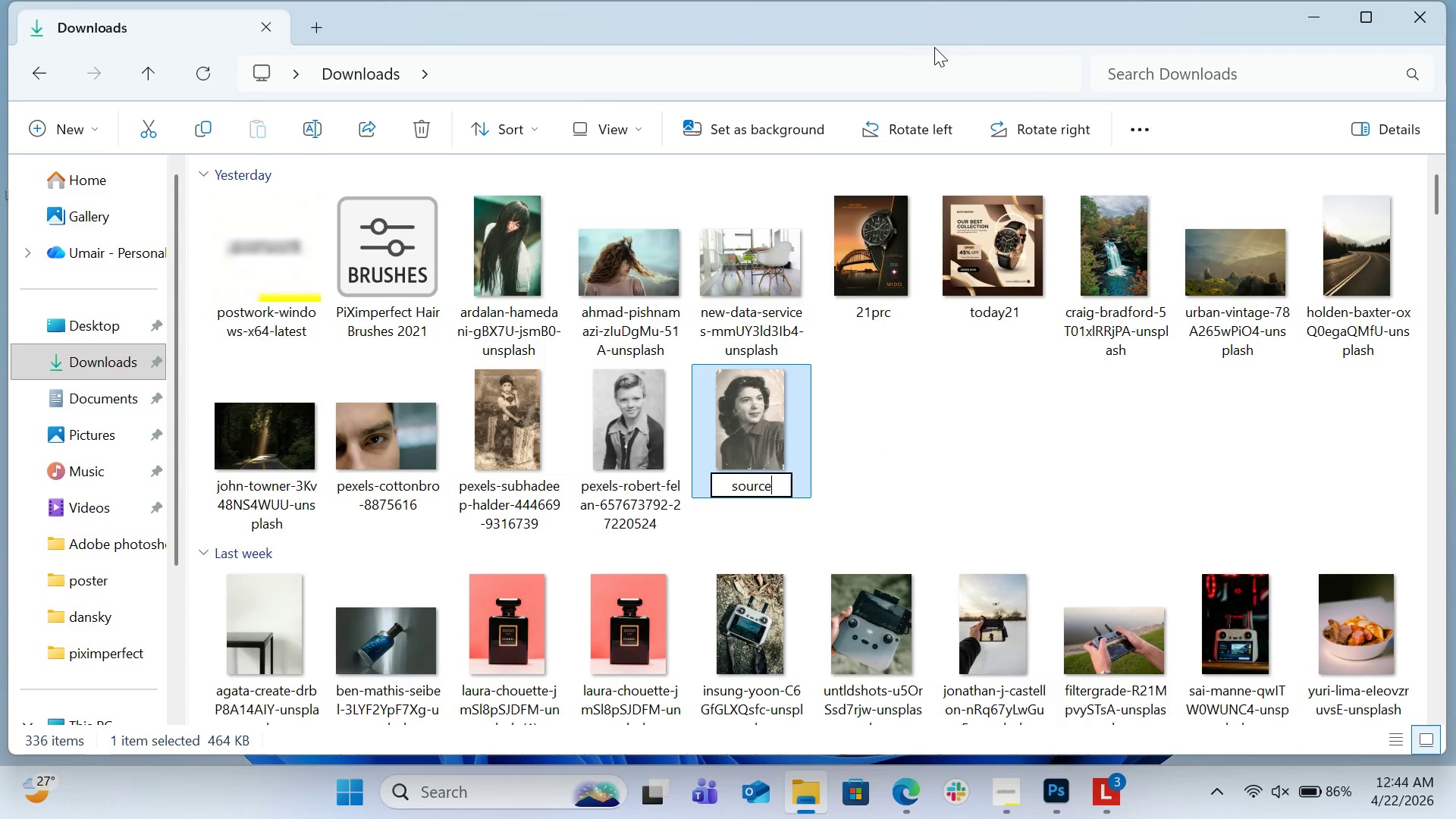 
key(Enter)
 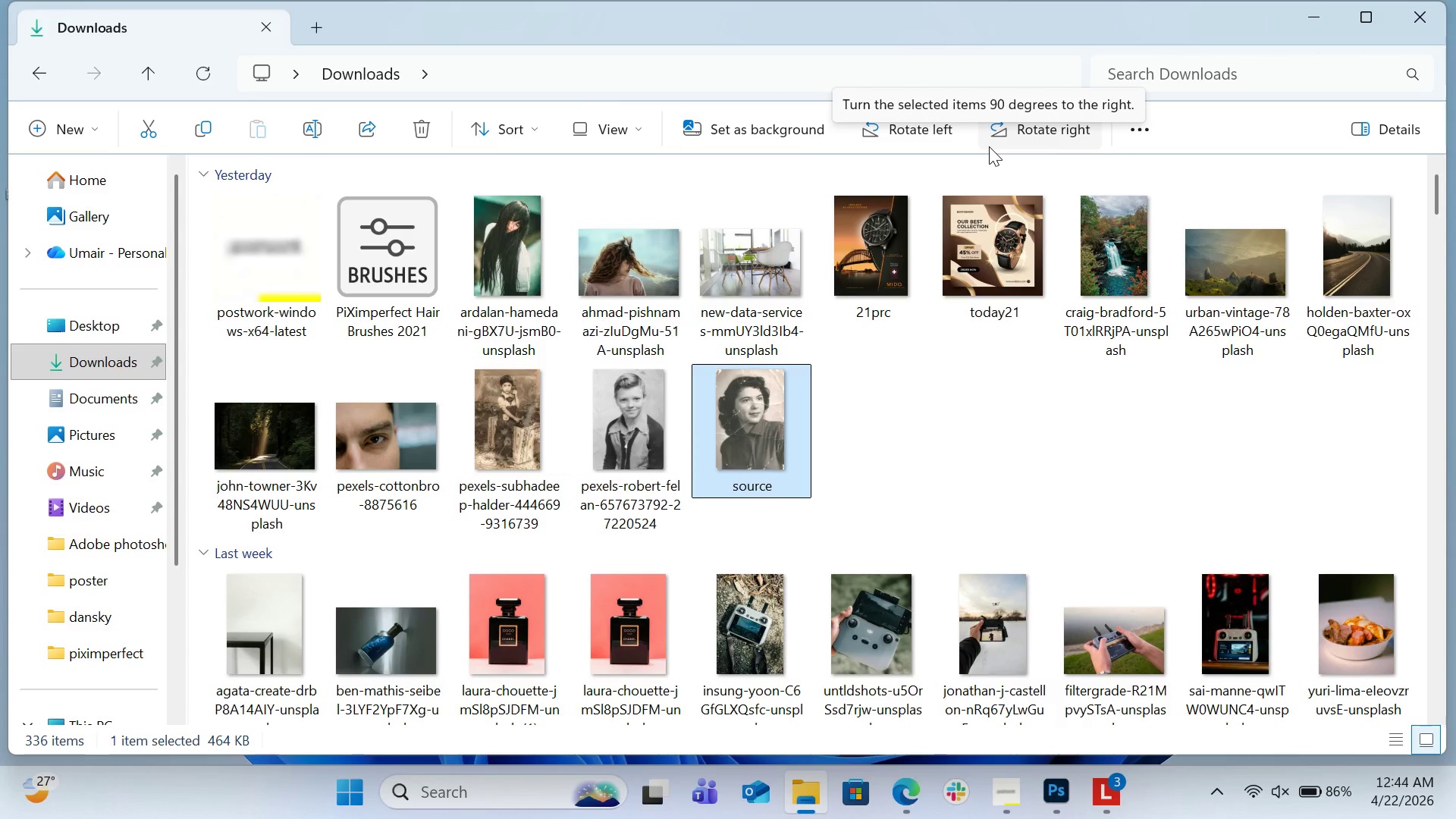 
right_click([792, 414])
 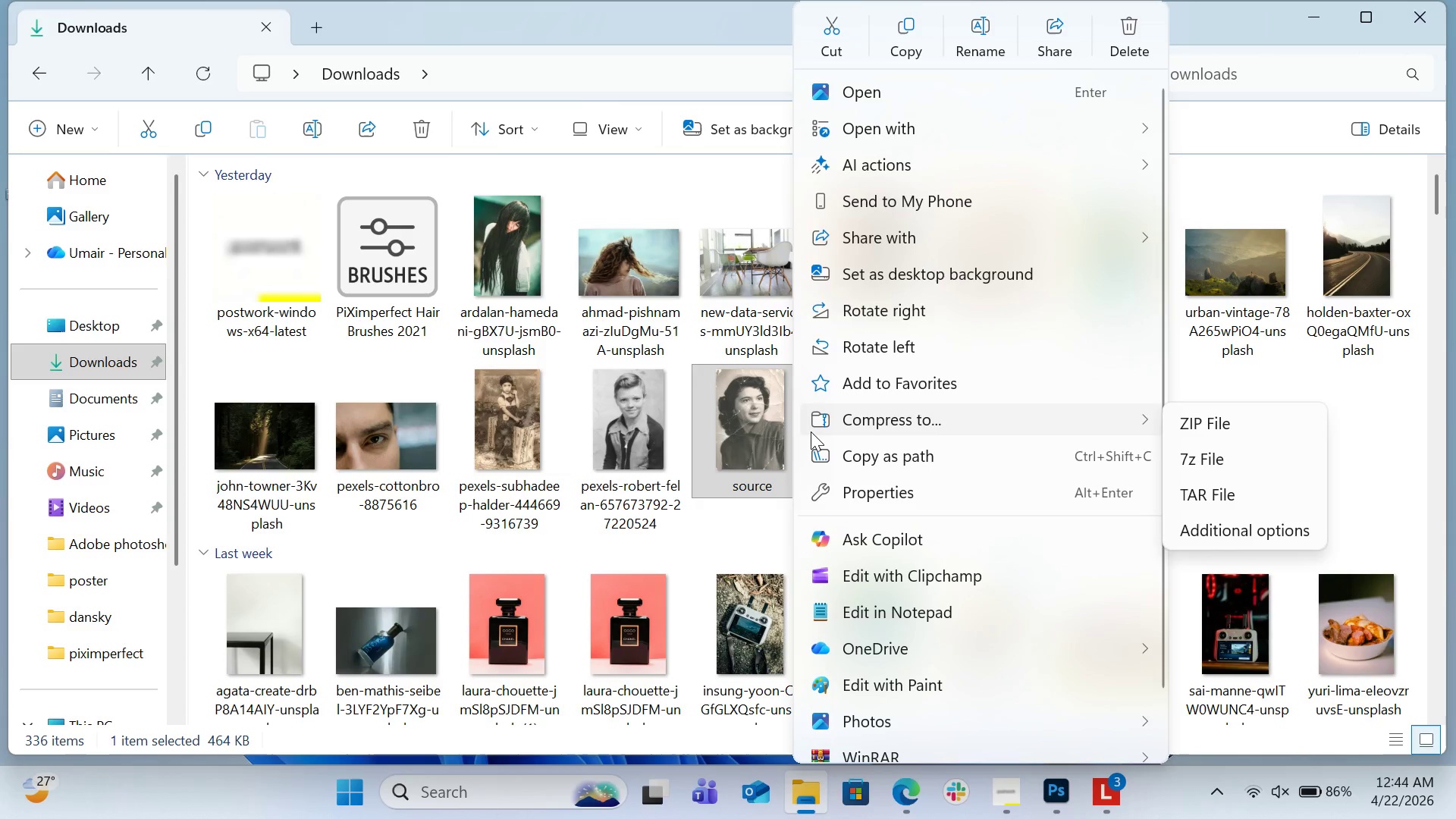 
wait(5.75)
 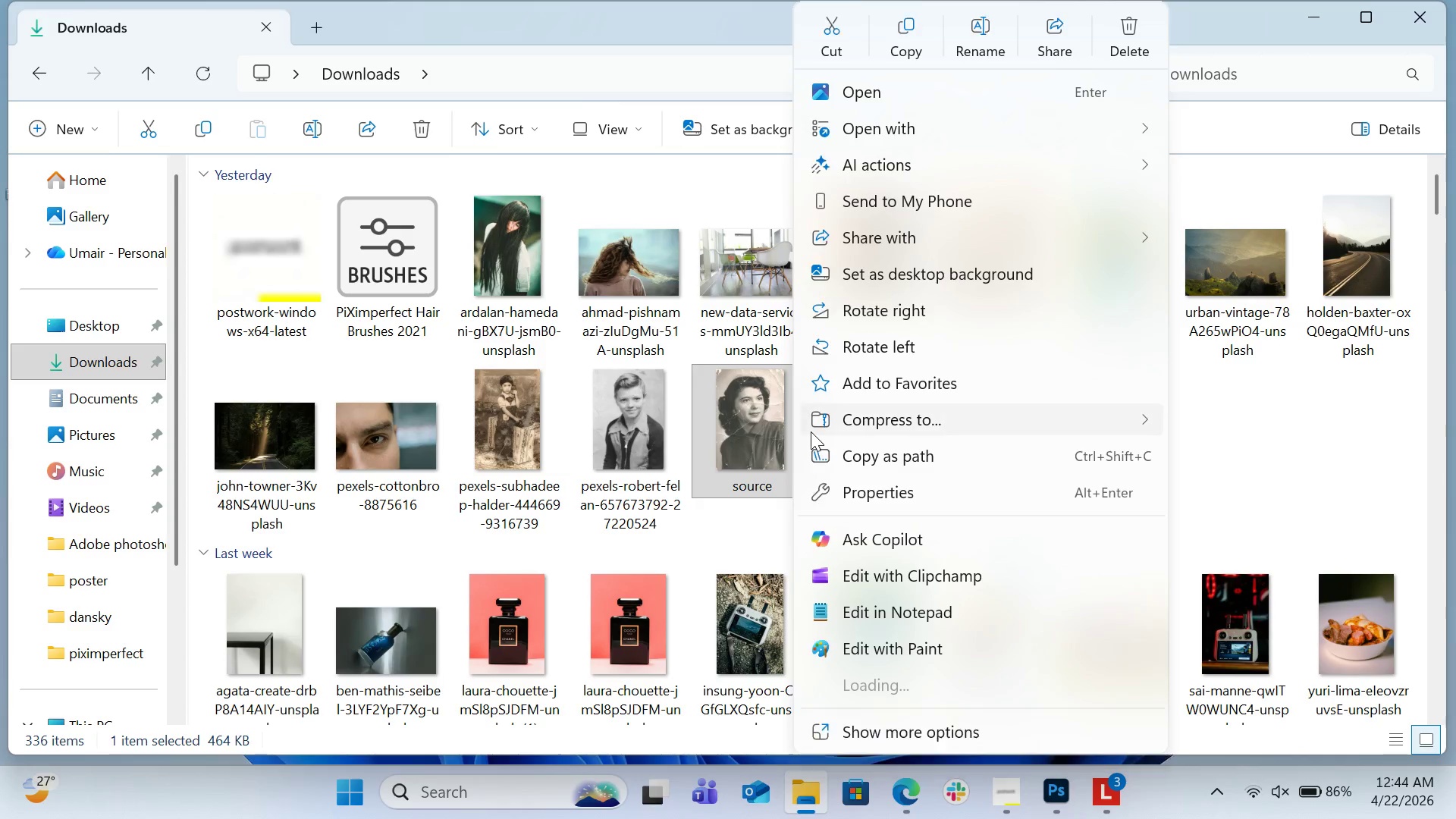 
left_click([912, 49])
 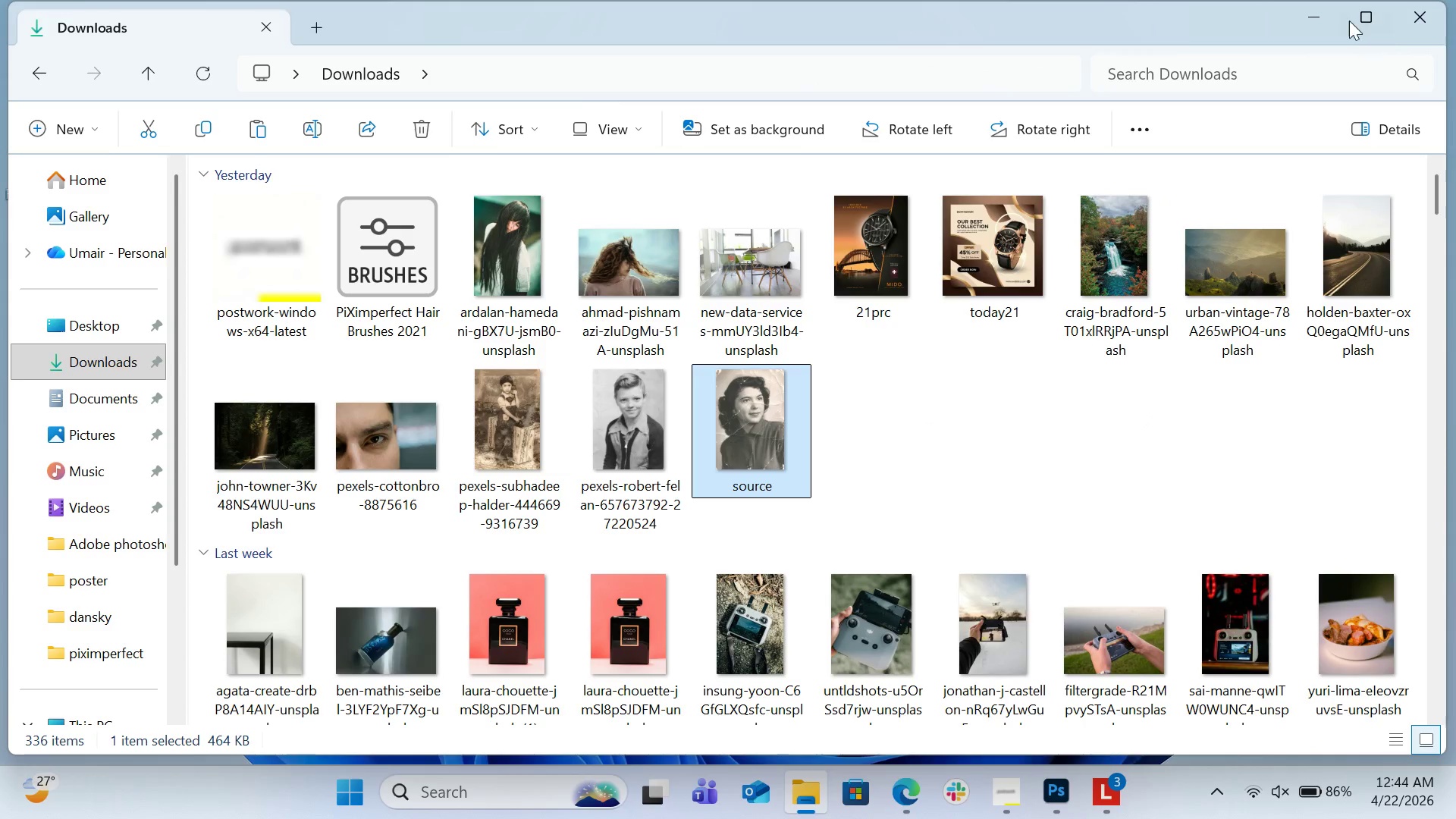 
left_click([1309, 14])
 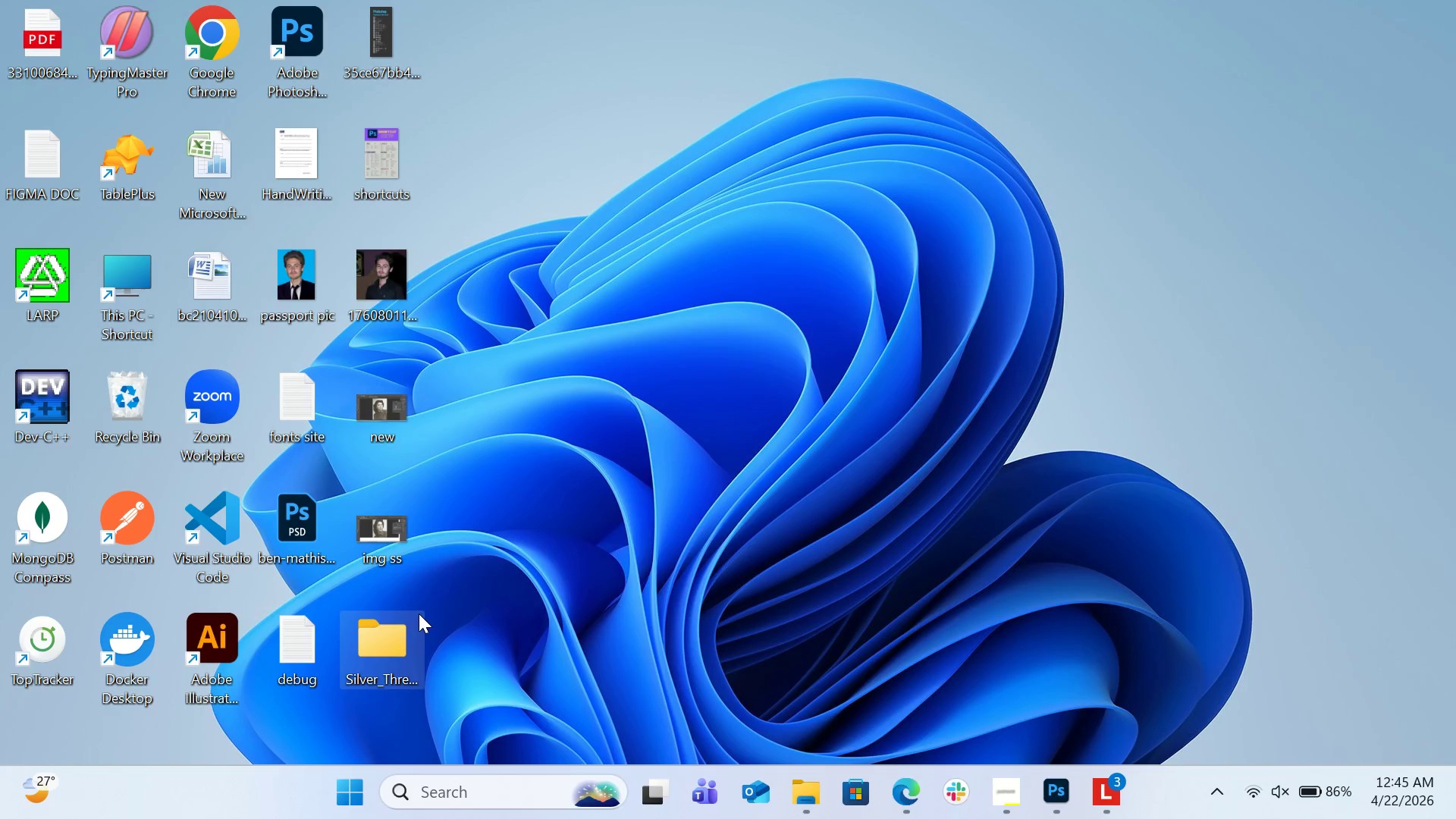 
double_click([394, 639])
 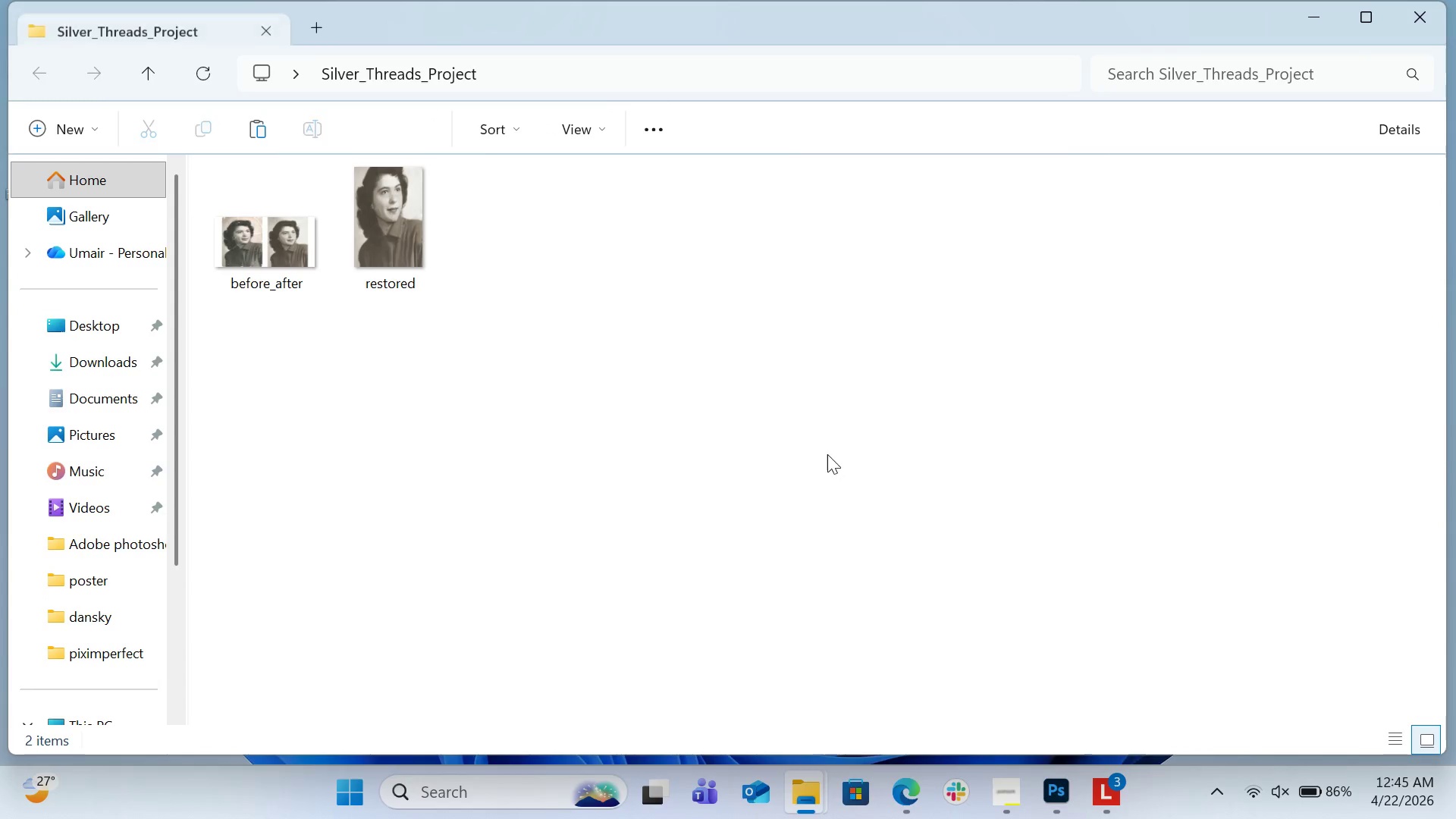 
left_click([830, 448])
 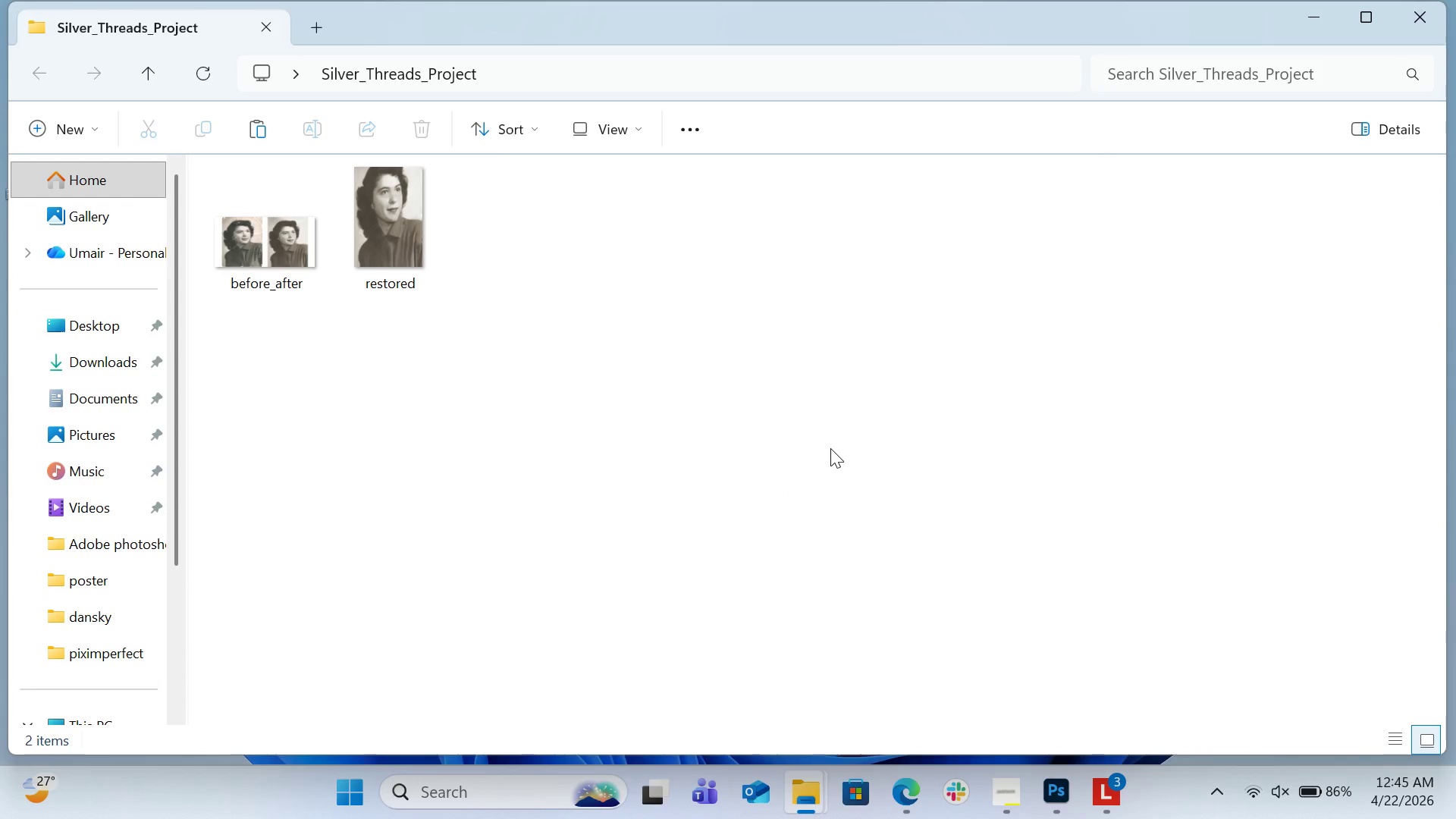 
key(Control+V)
 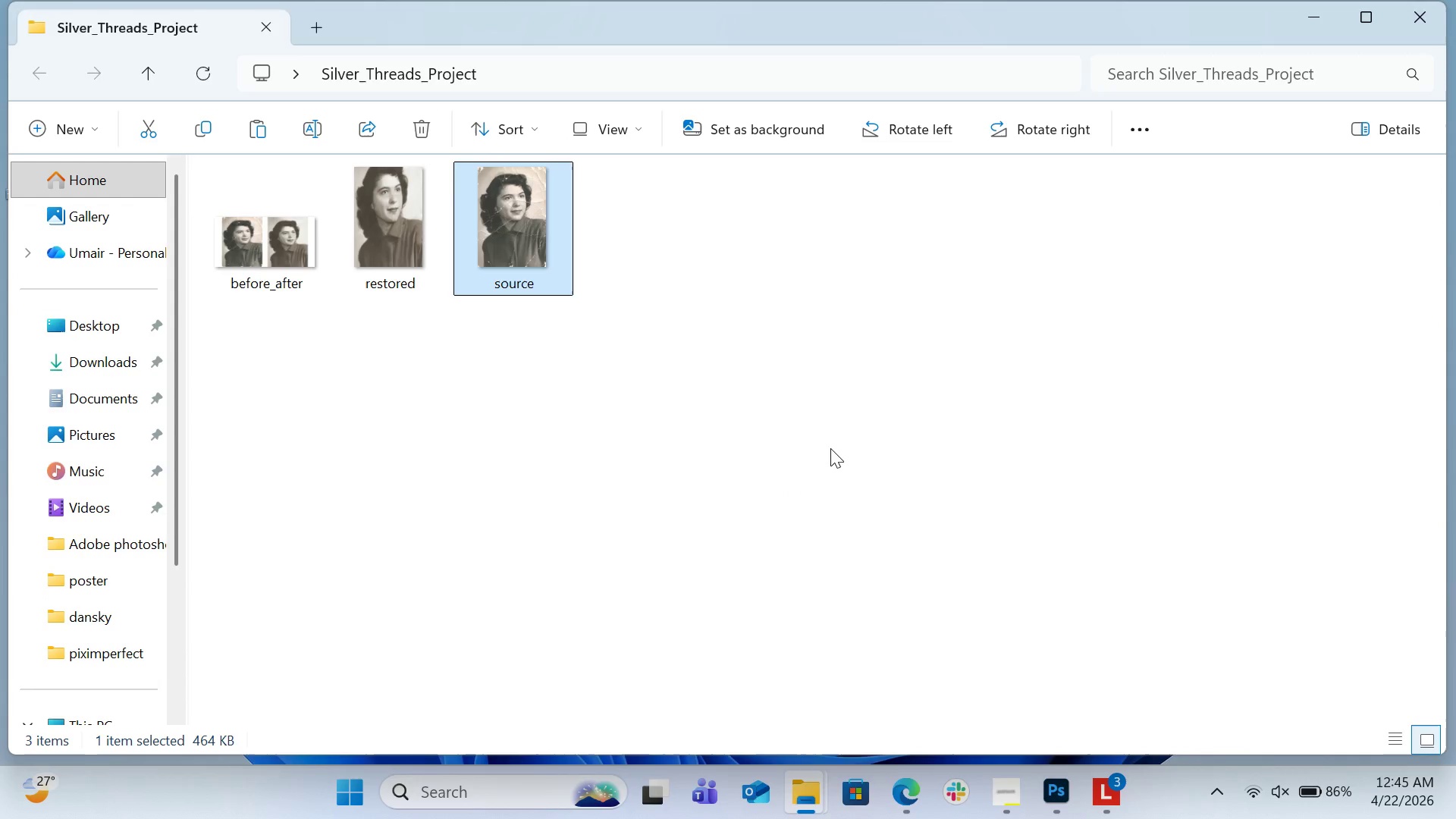 
wait(8.53)
 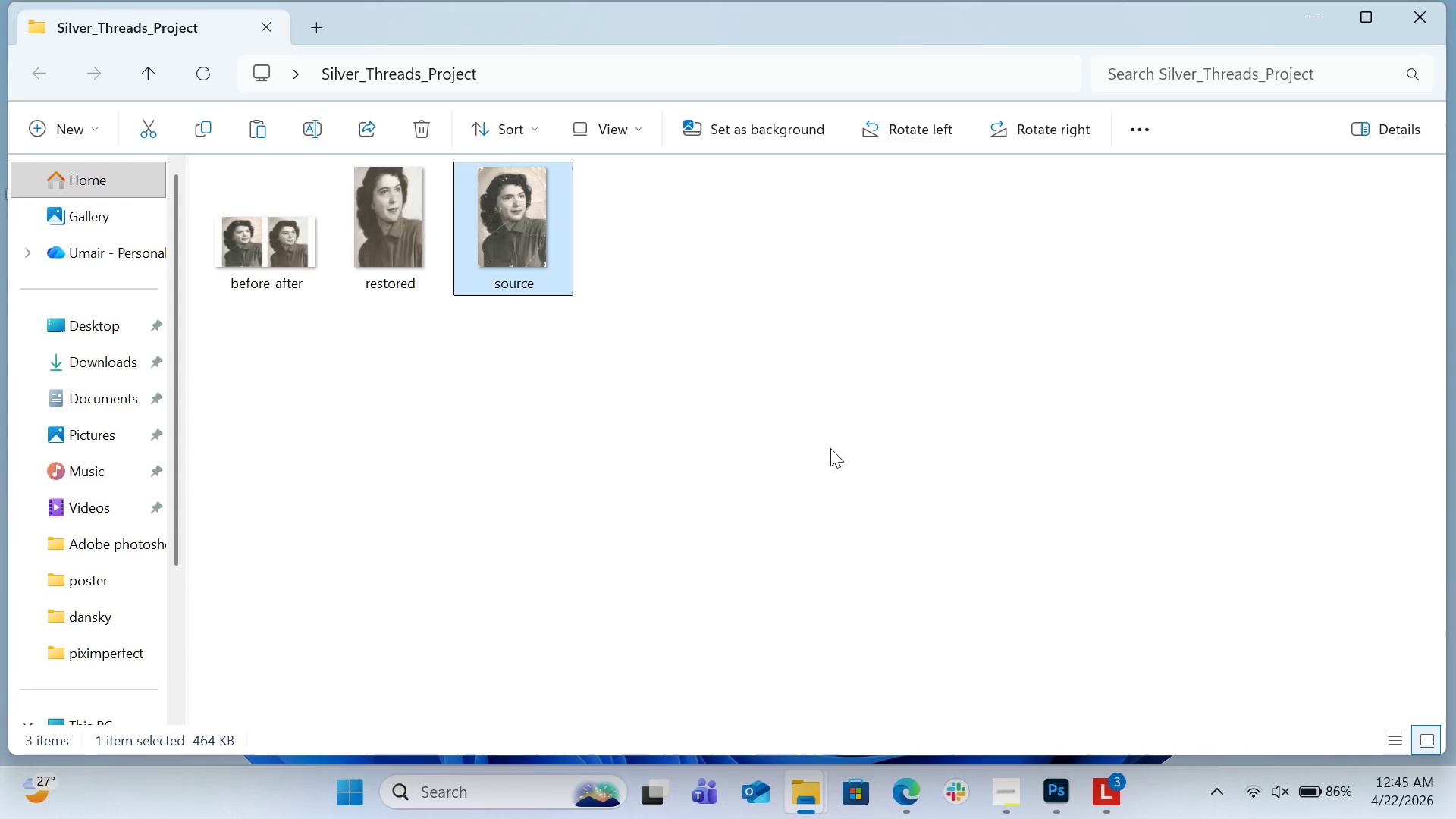 
mouse_move([421, 271])
 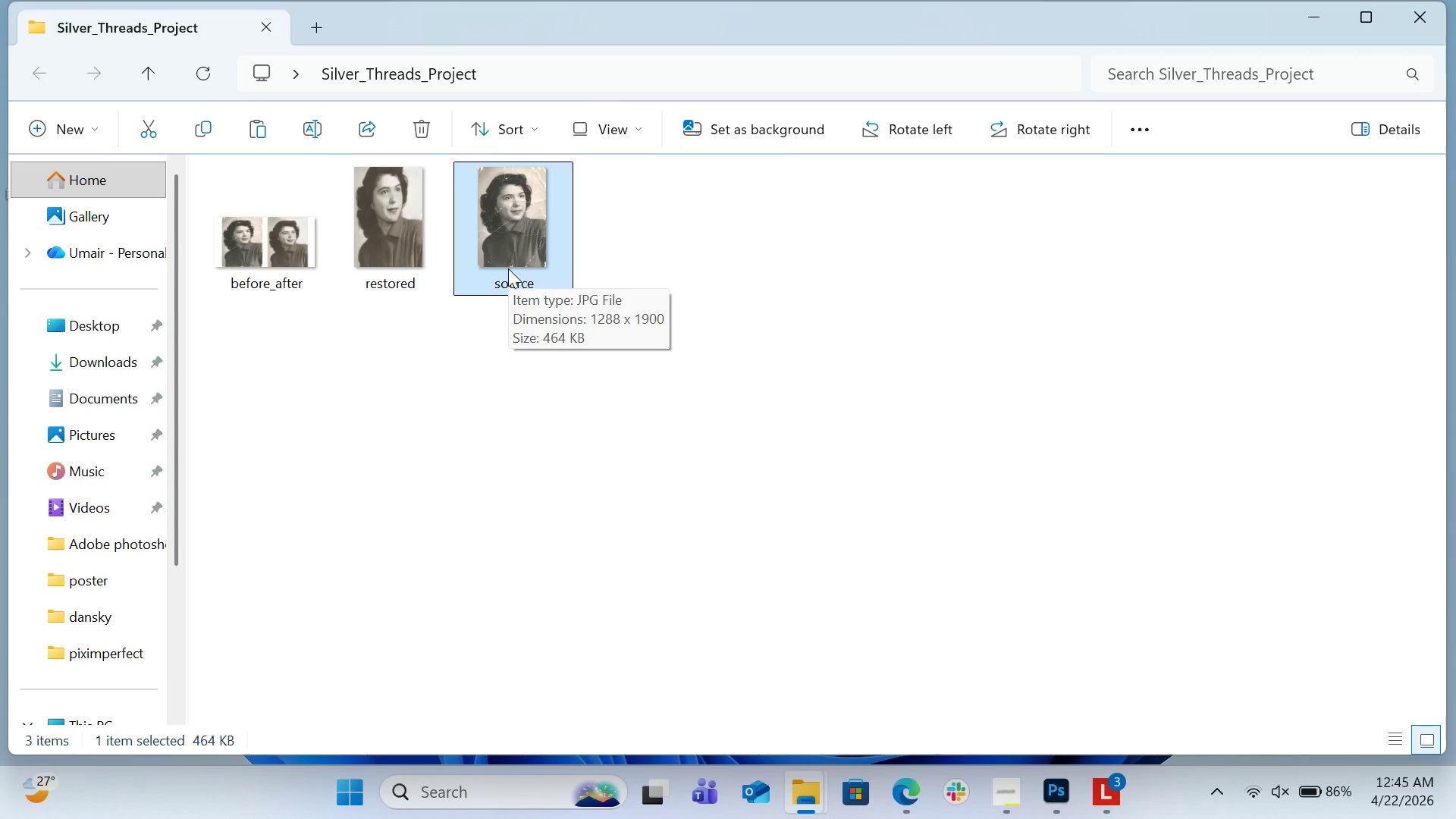 
mouse_move([394, 268])
 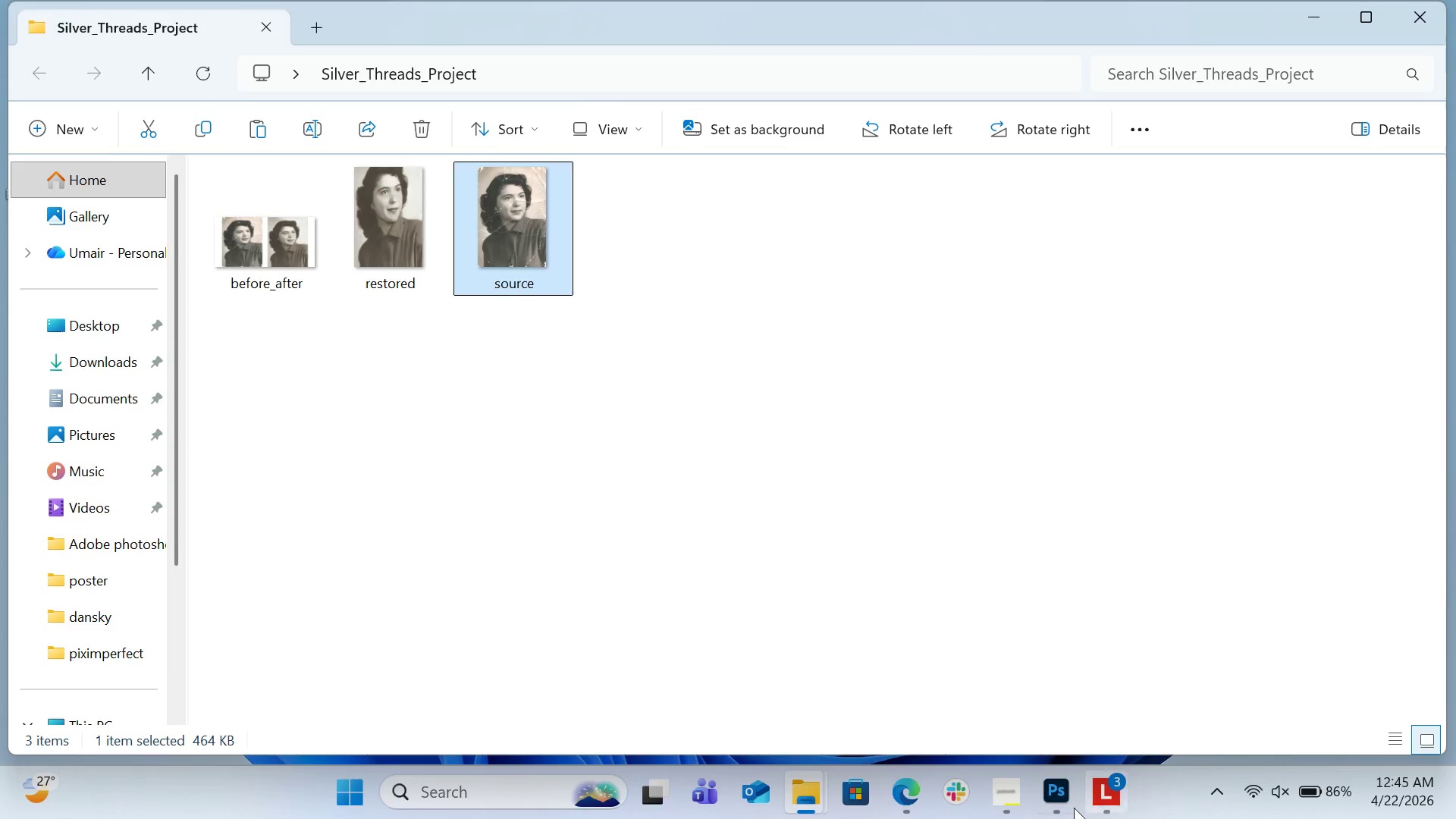 
left_click([1050, 797])
 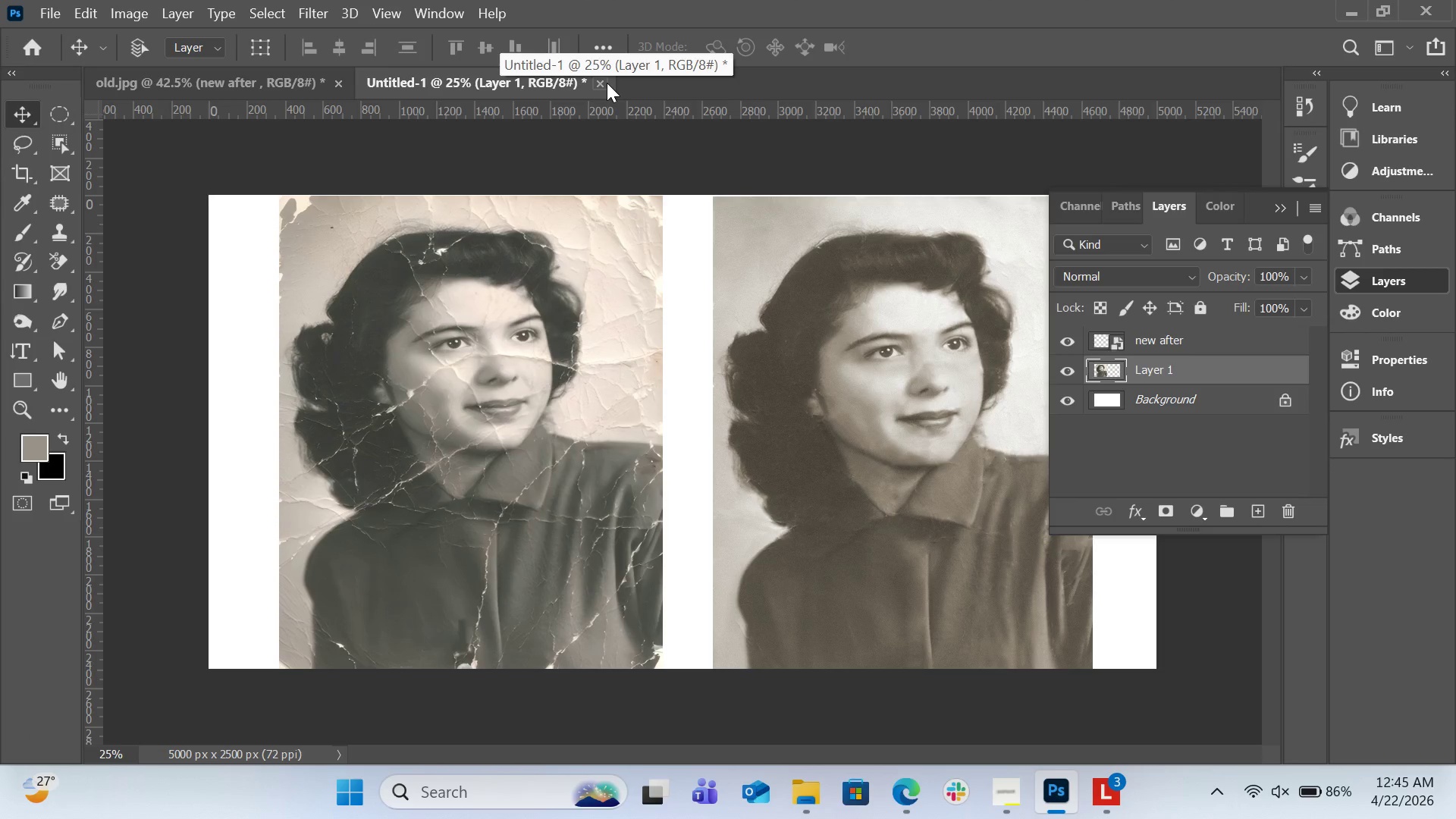 
wait(7.64)
 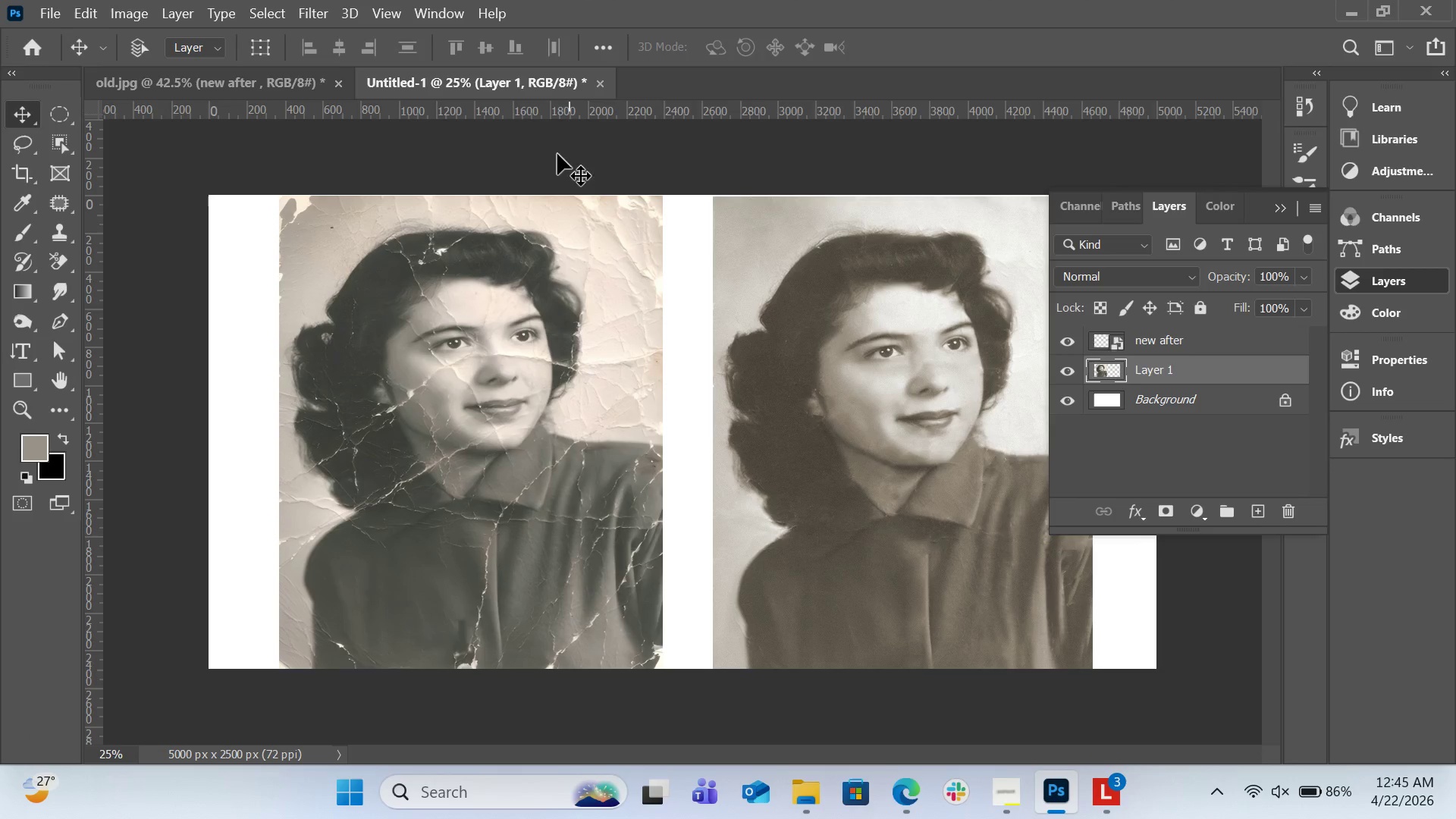 
left_click([505, 84])
 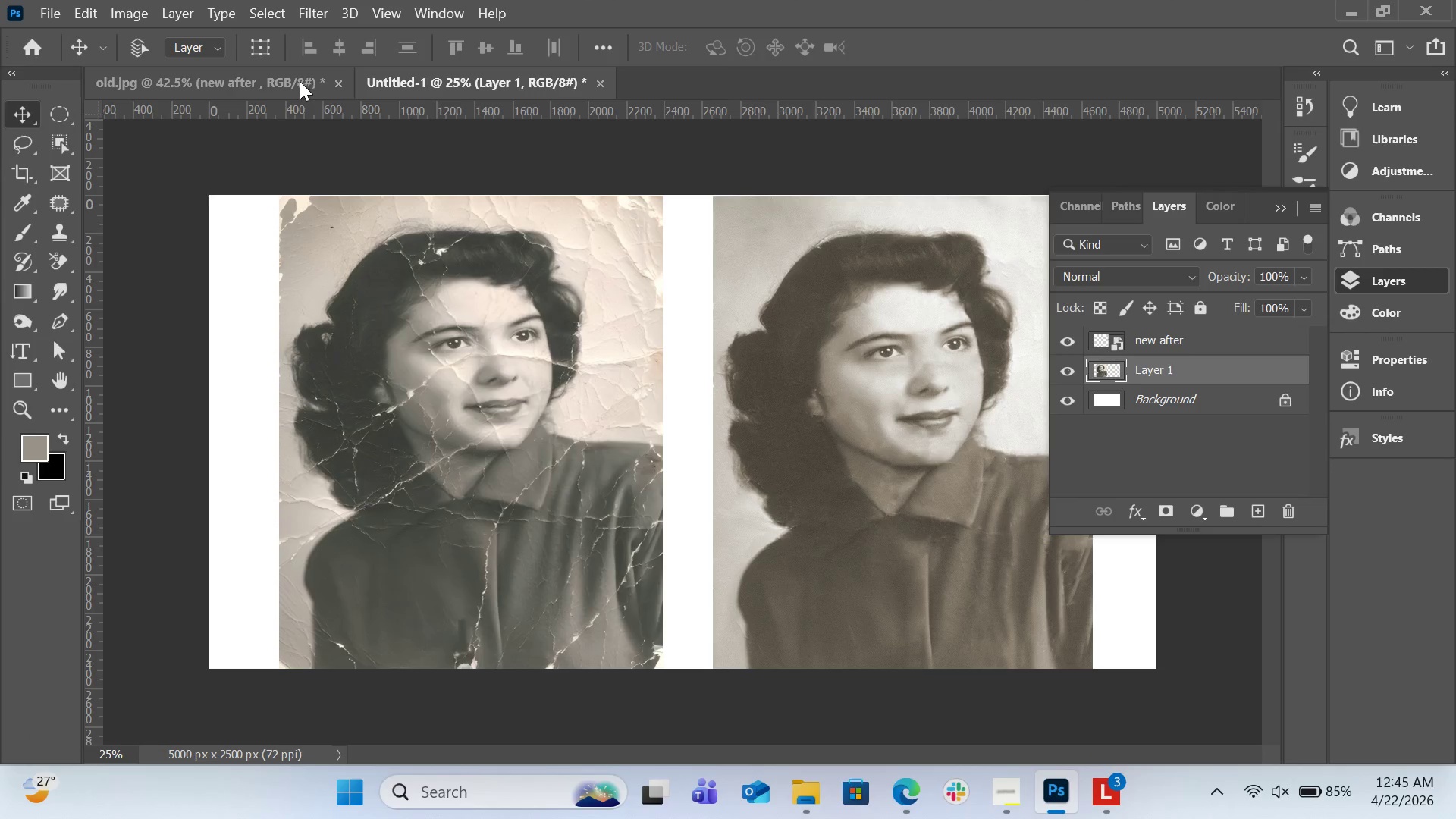 
left_click([299, 81])
 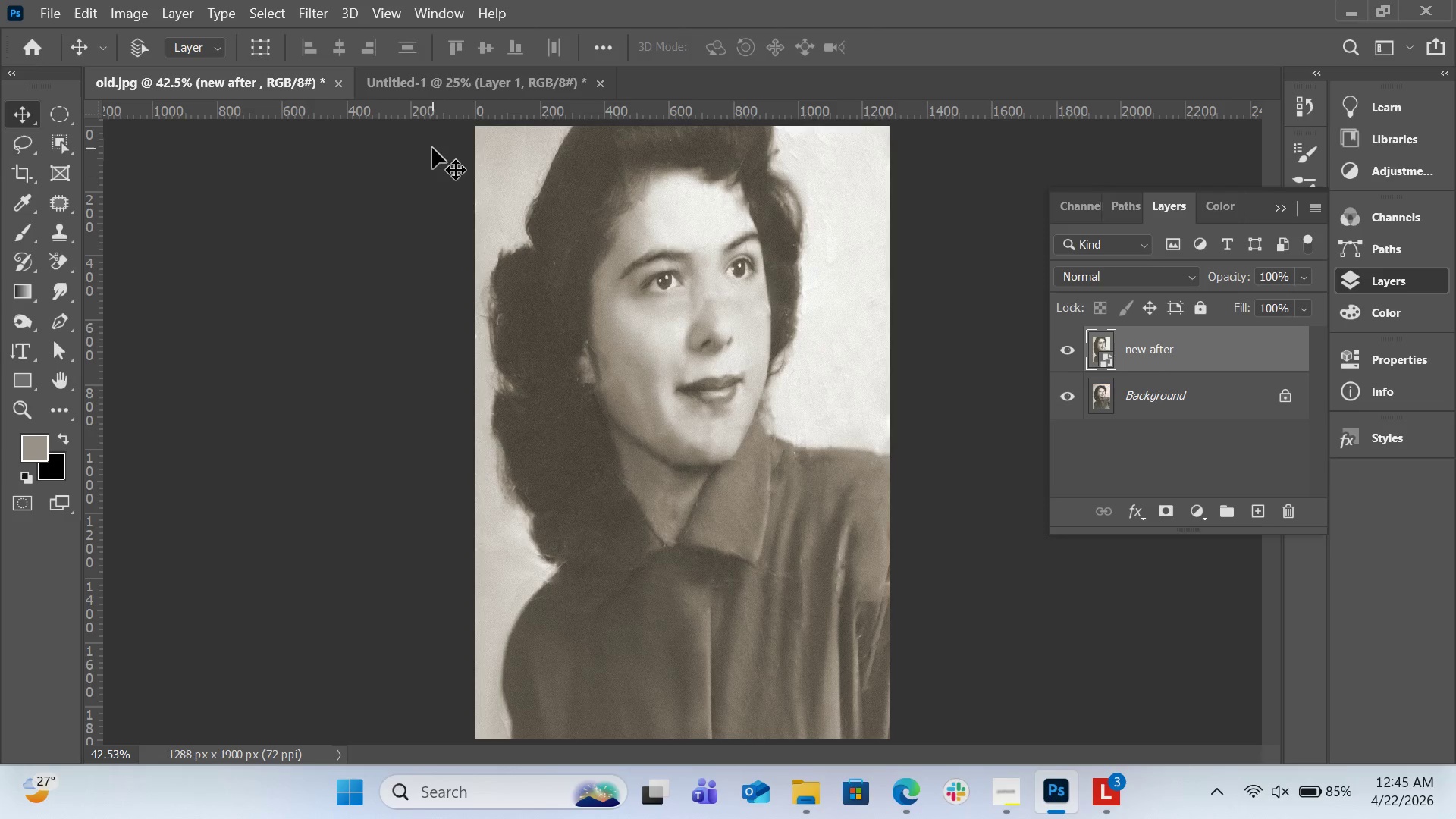 
scroll: coordinate [538, 252], scroll_direction: up, amount: 3.0
 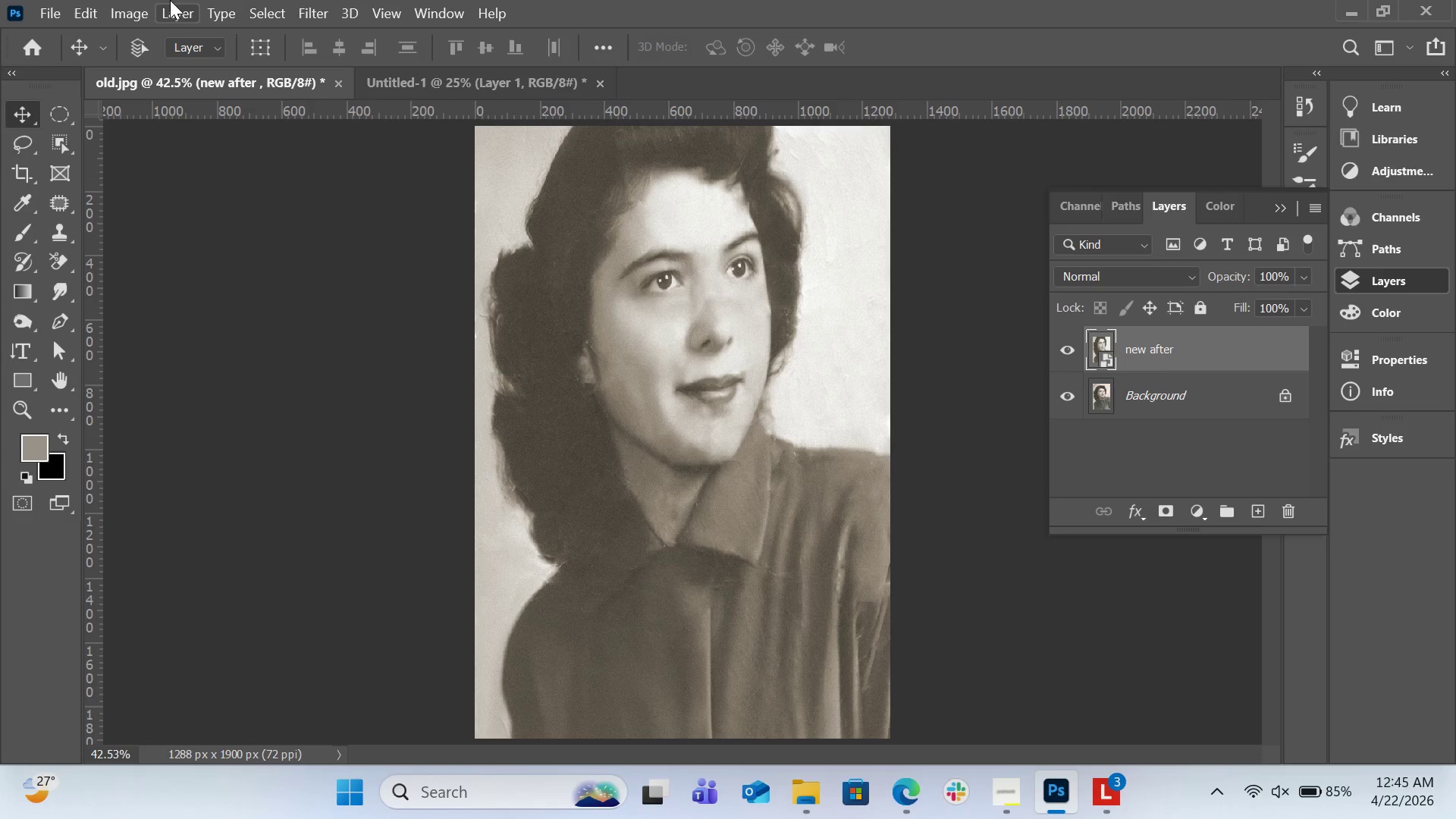 
left_click([57, 11])
 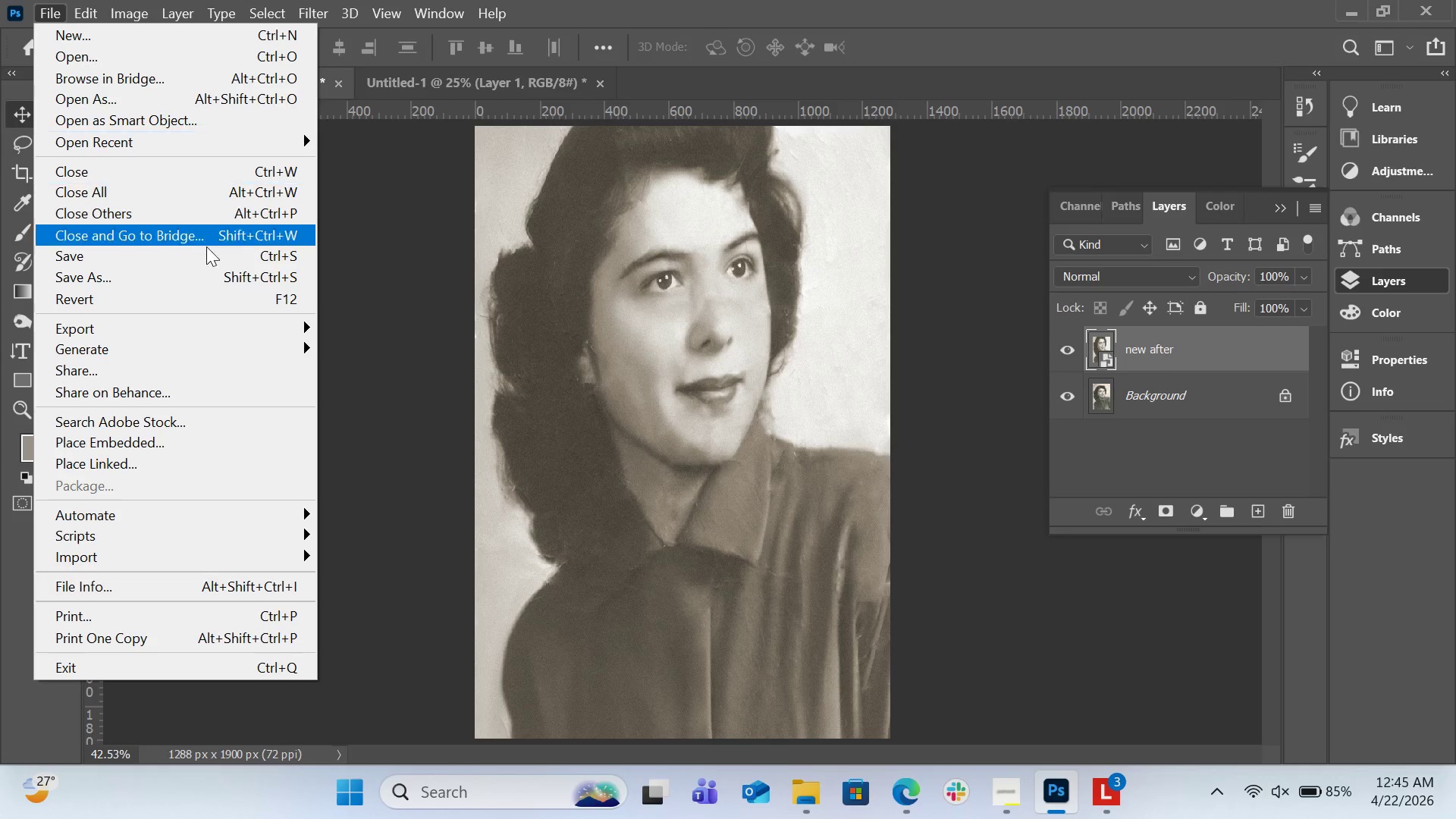 
mouse_move([279, 328])
 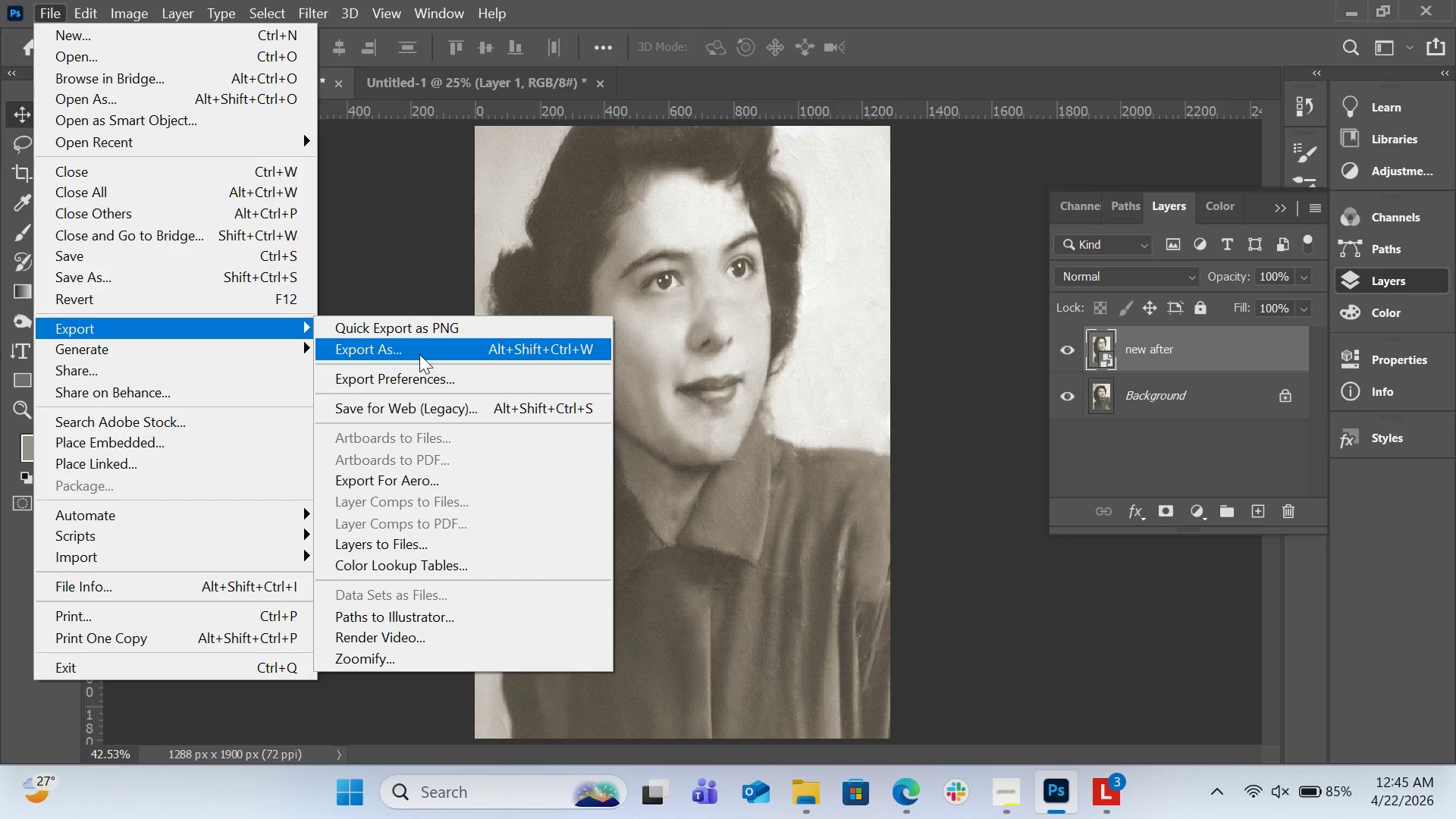 
left_click([419, 354])
 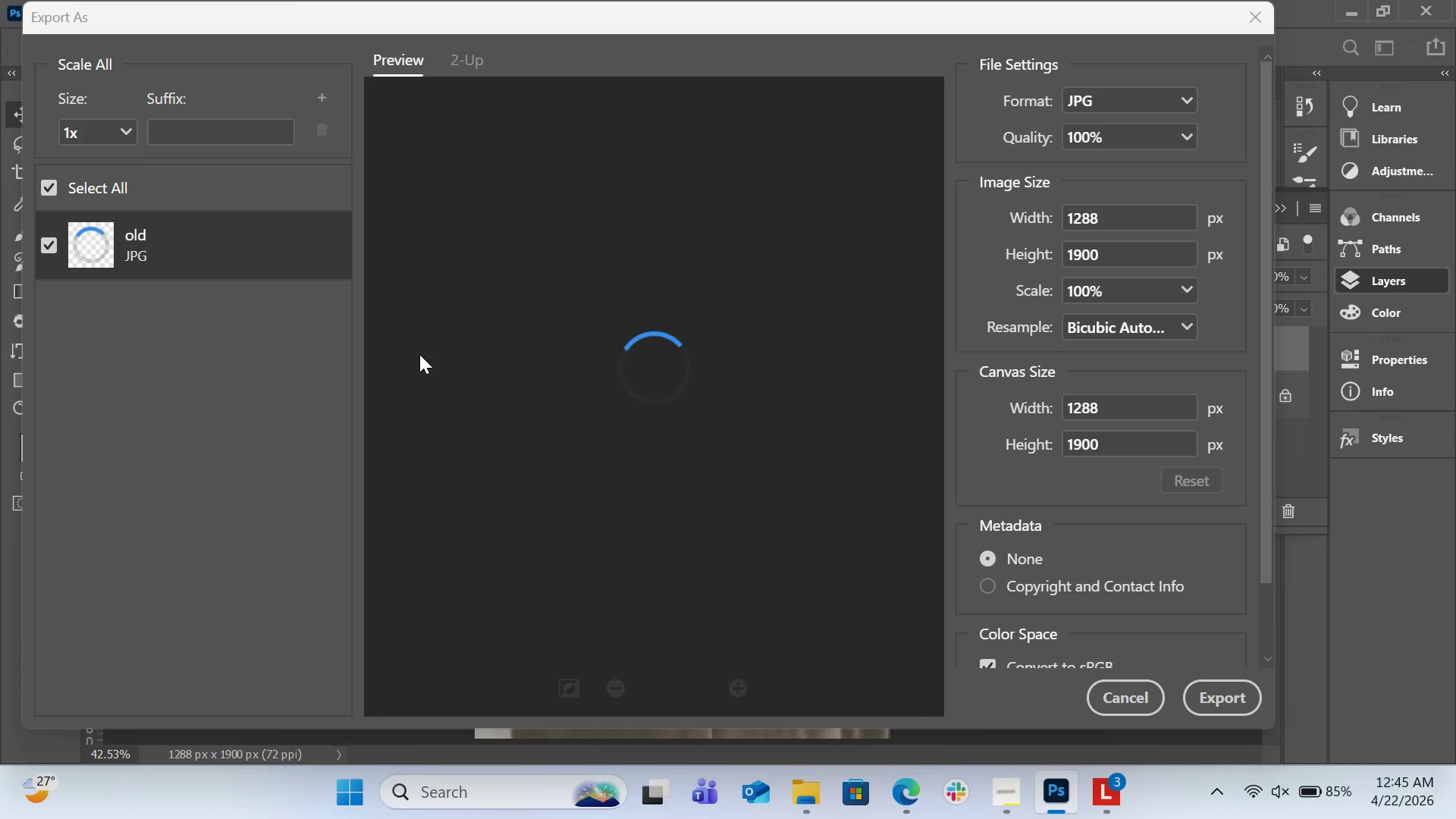 
wait(5.47)
 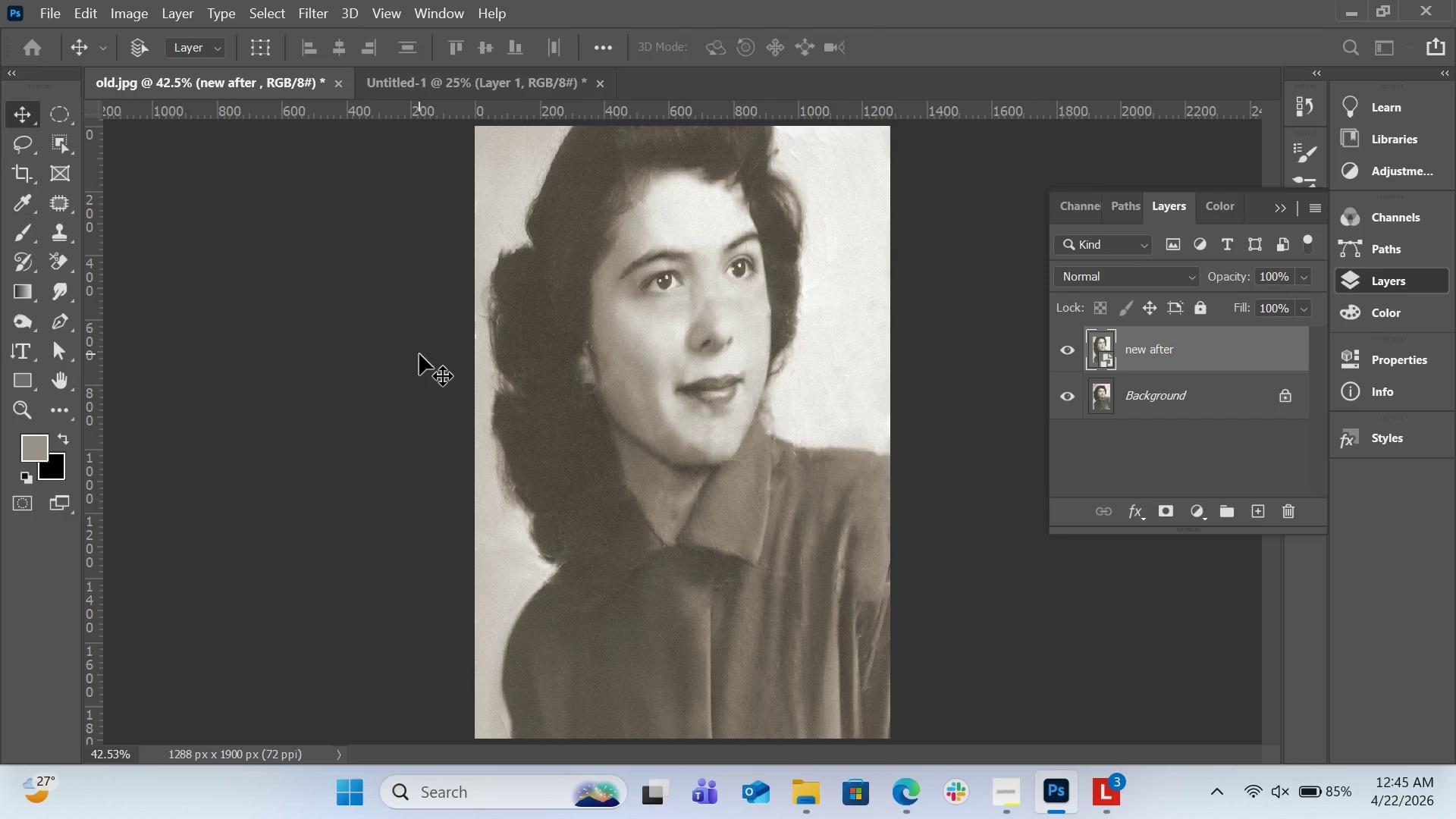 
left_click([1099, 102])
 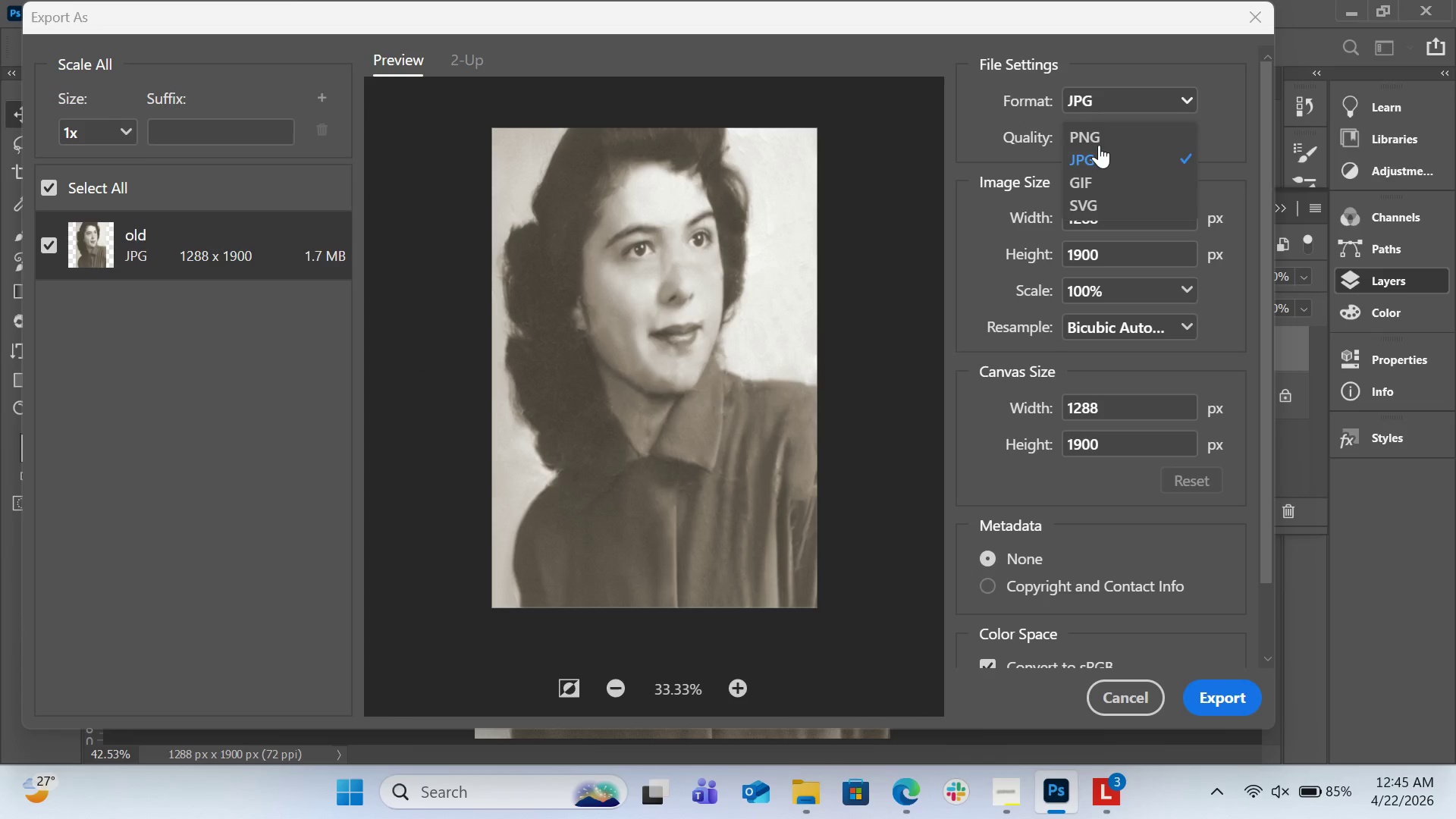 
left_click([1095, 141])
 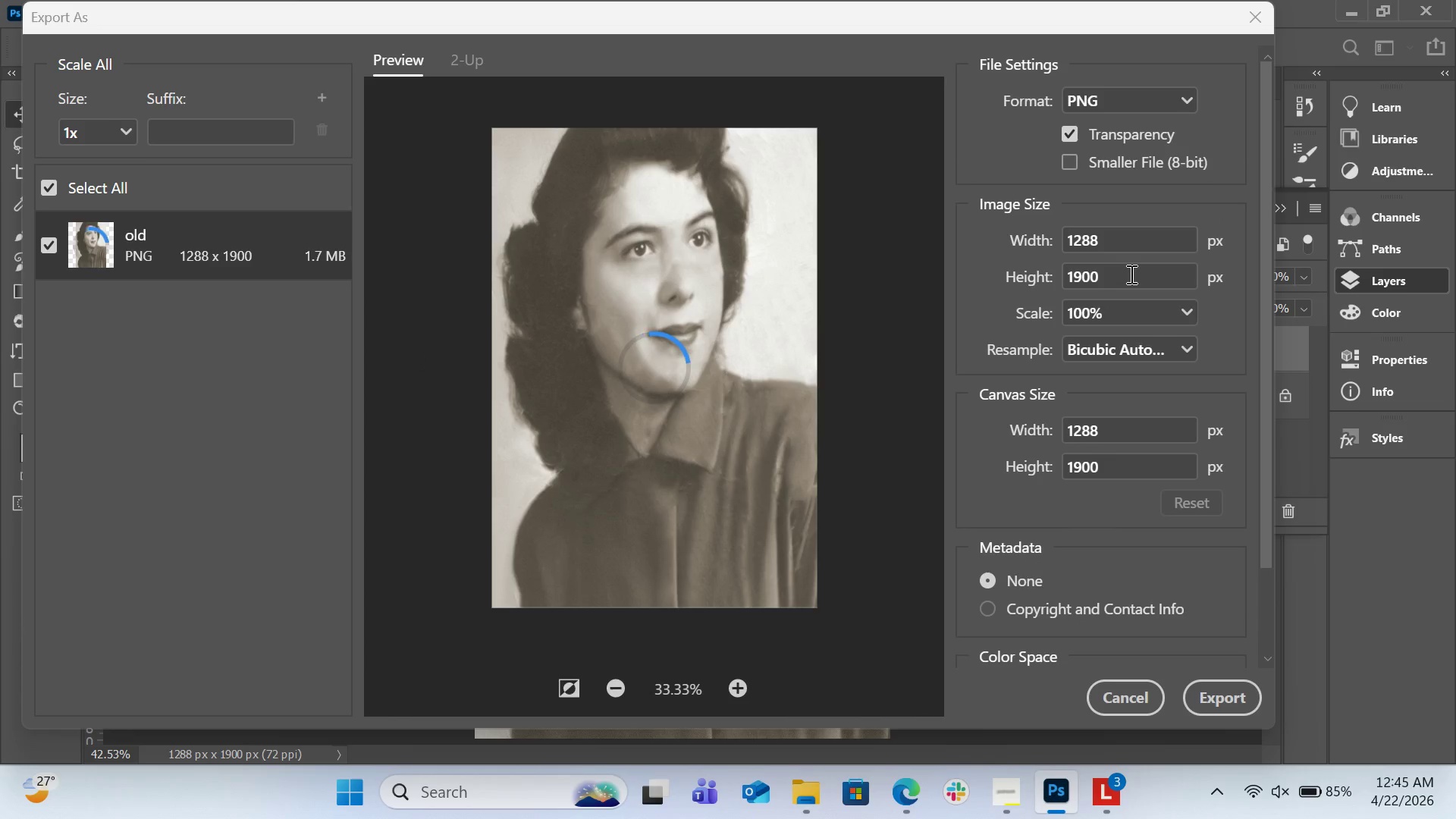 
left_click([1130, 274])
 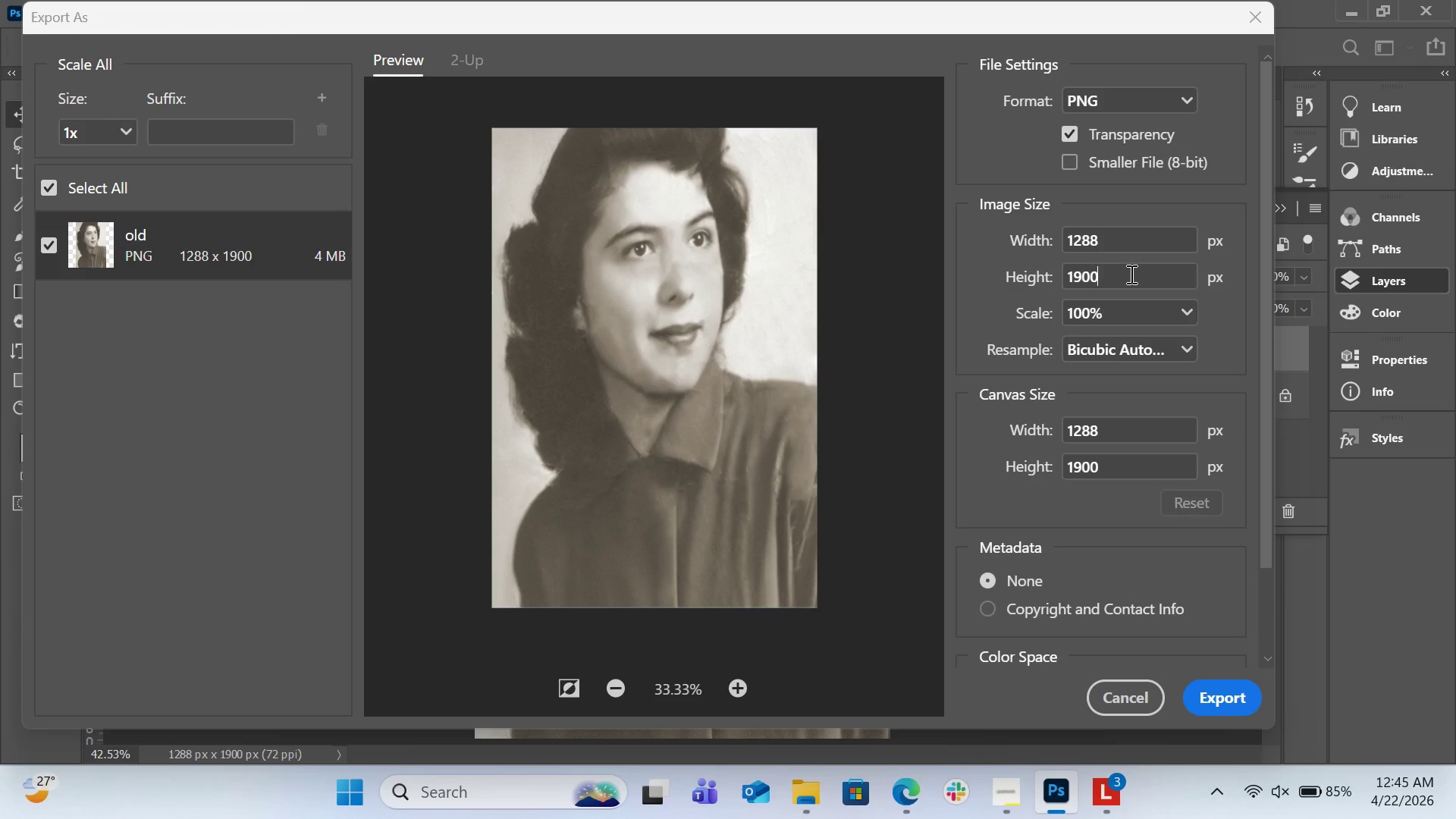 
hold_key(key=Backspace, duration=0.91)
 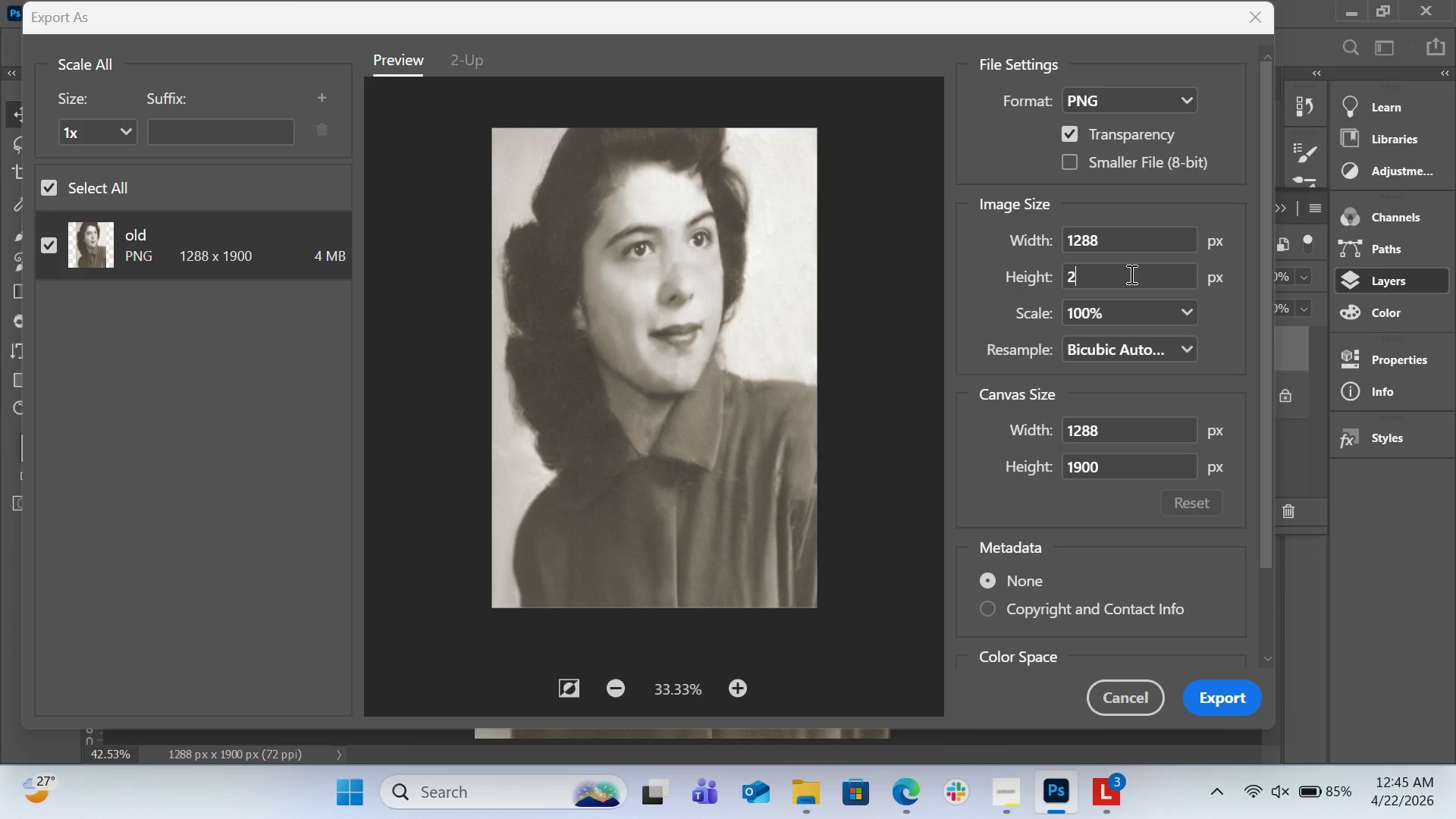 
type(2500)
 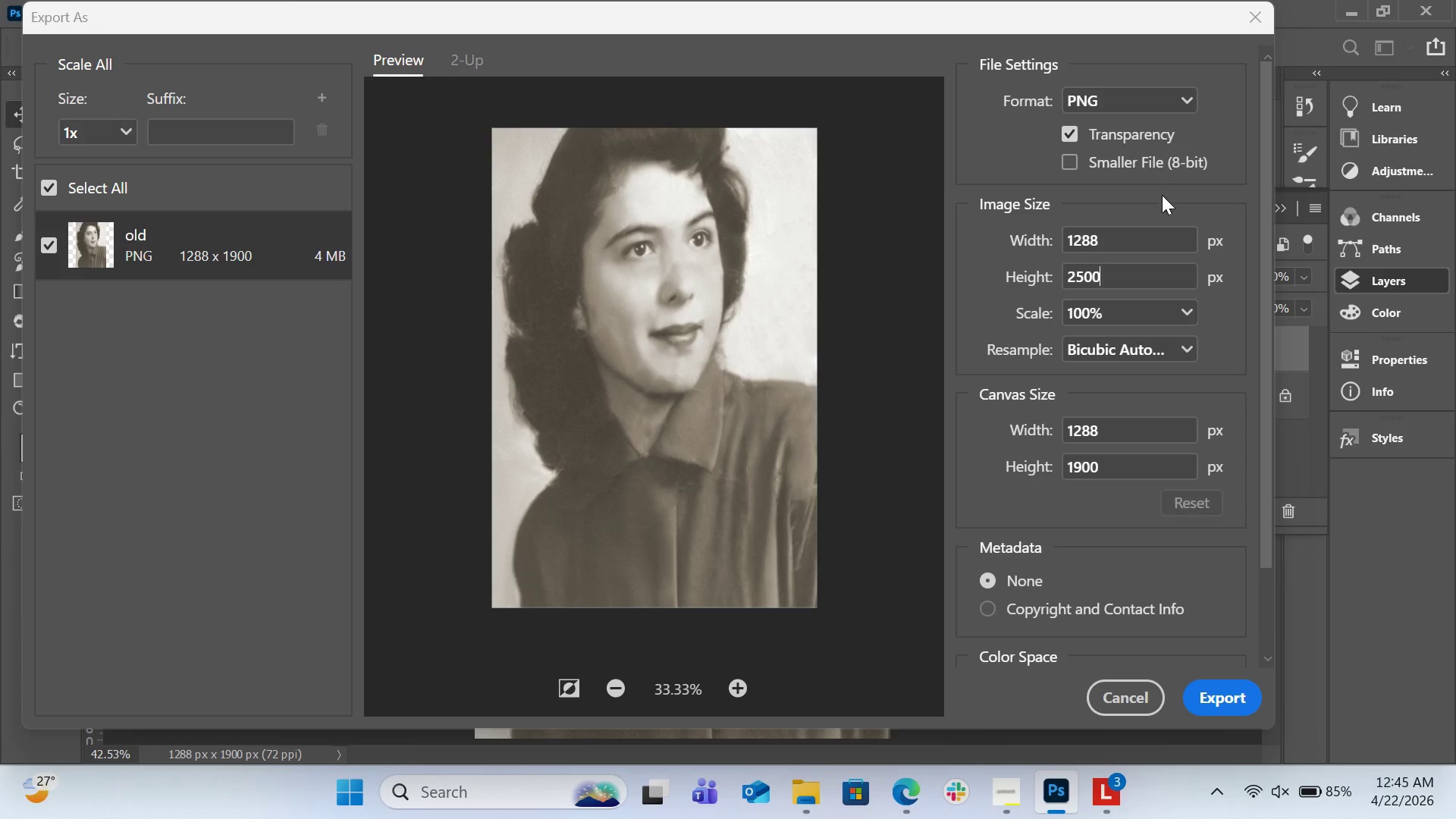 
left_click([1225, 193])
 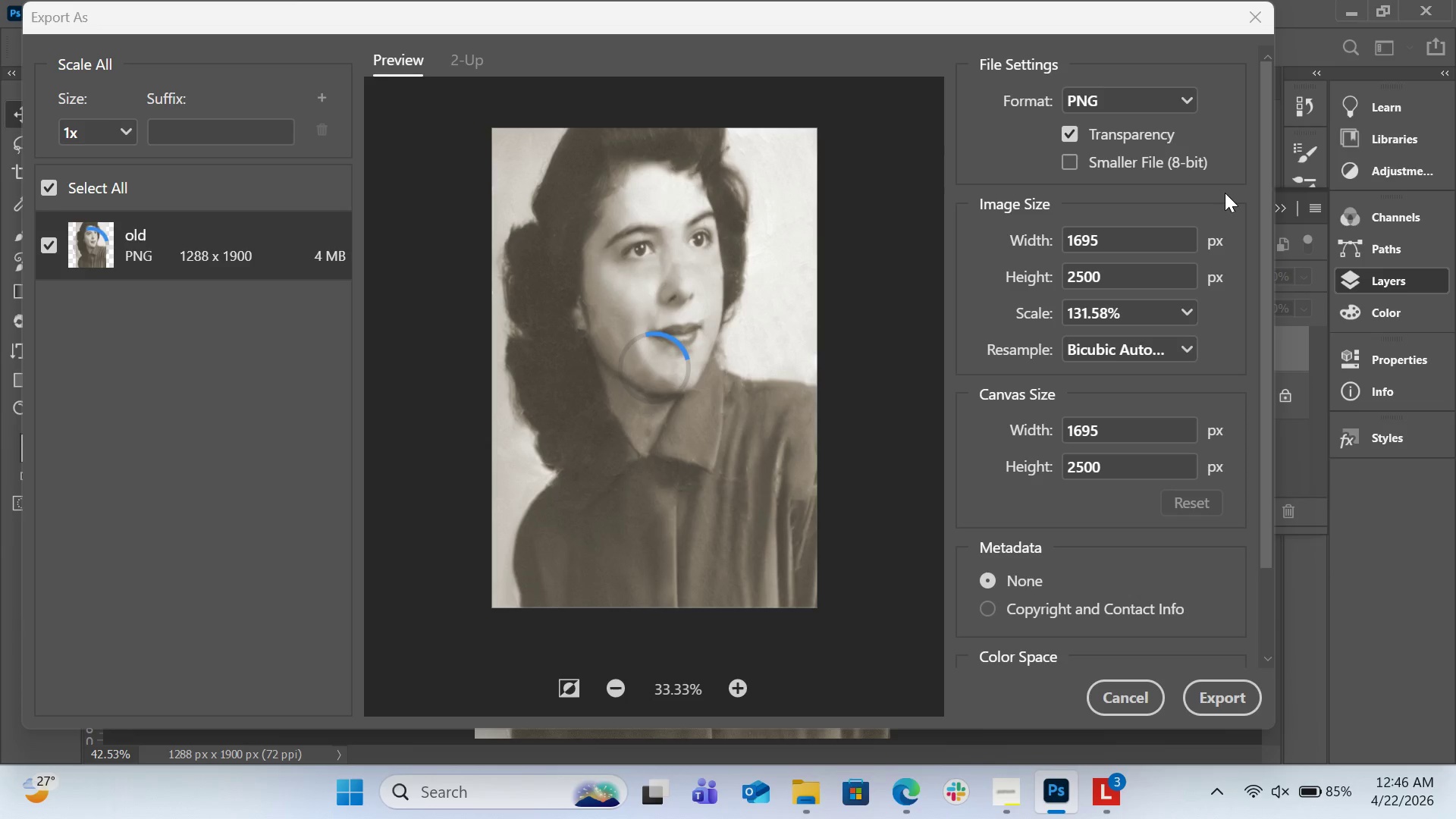 
wait(8.98)
 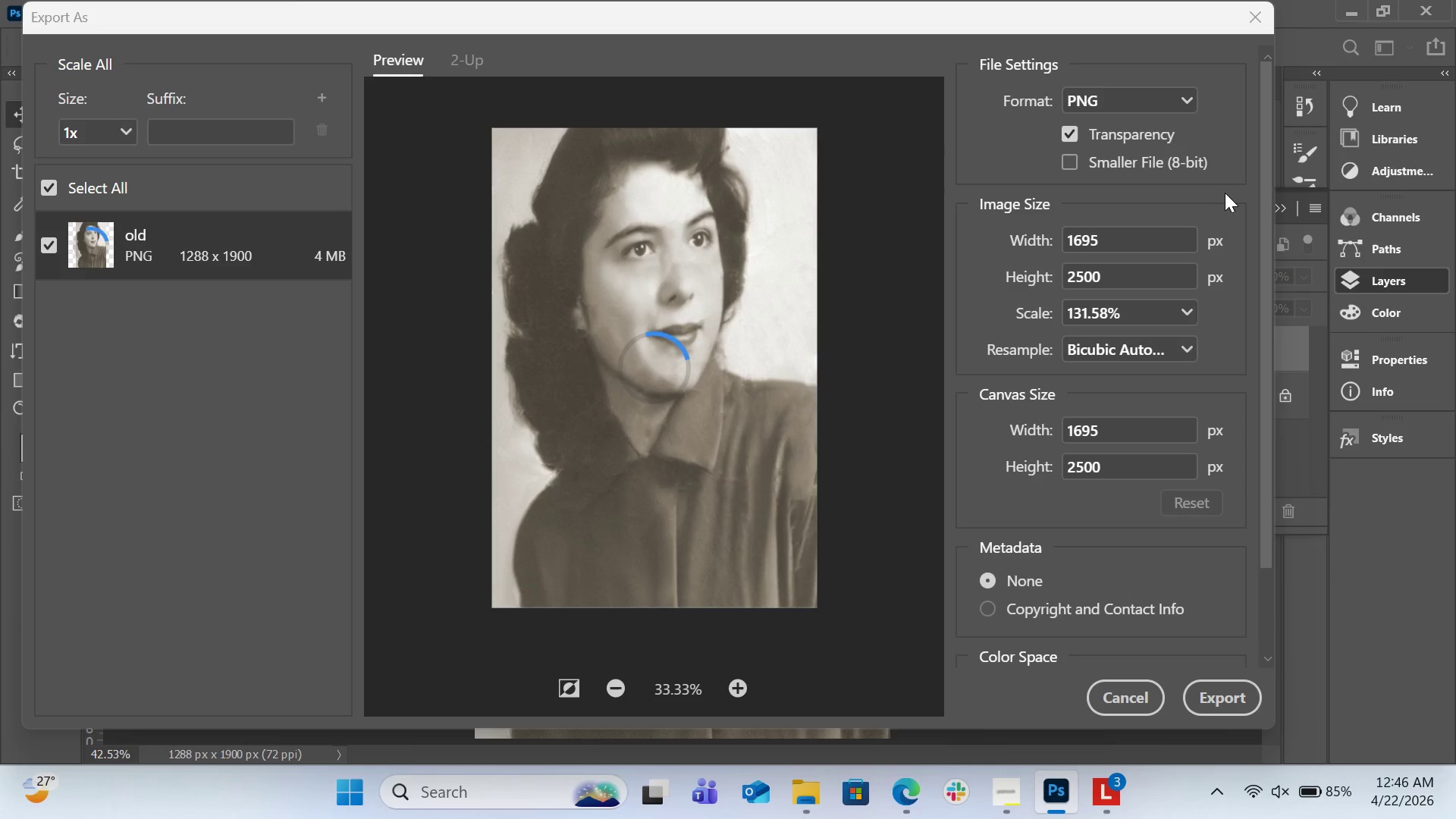 
left_click([1228, 689])
 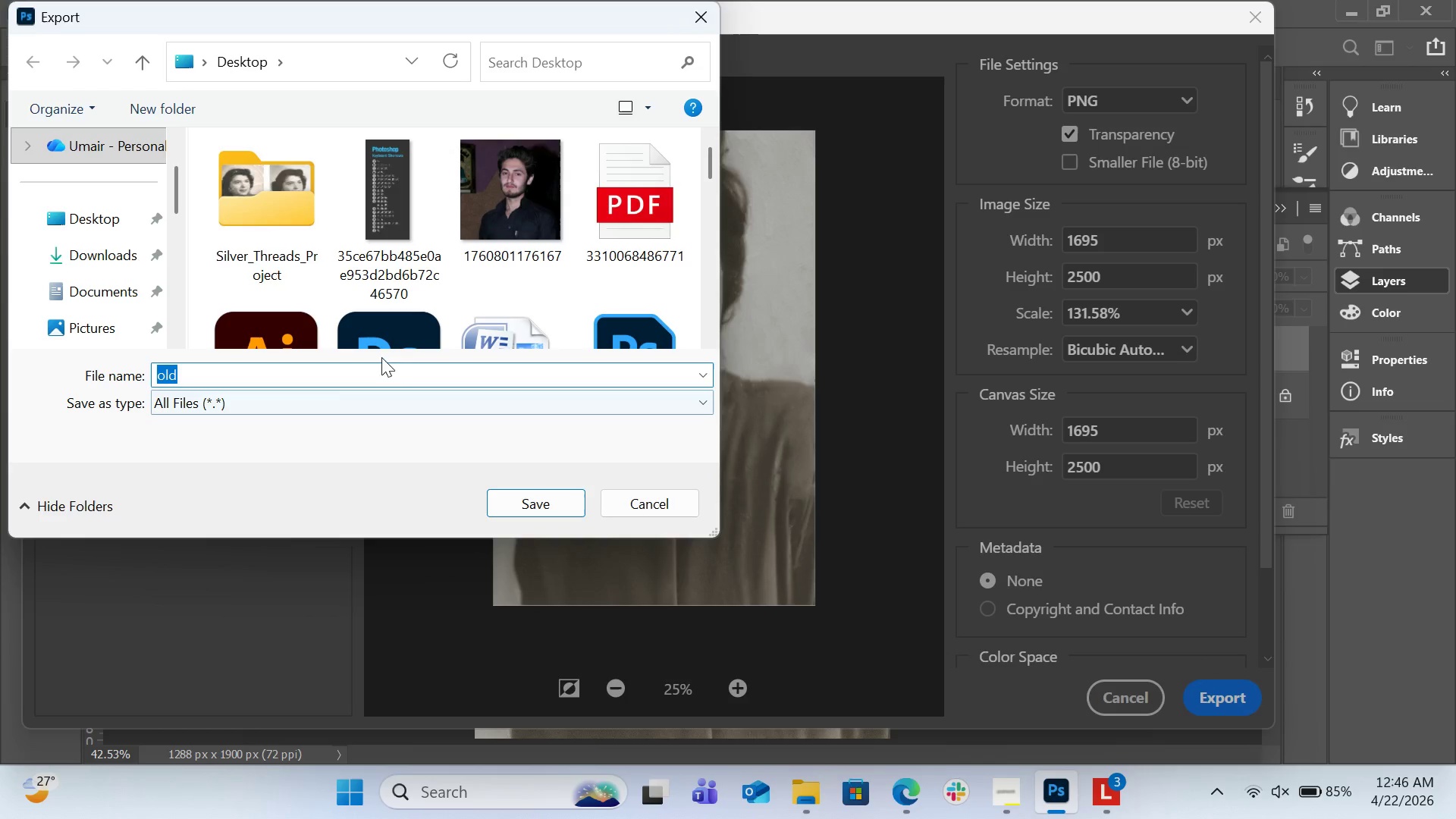 
double_click([276, 189])
 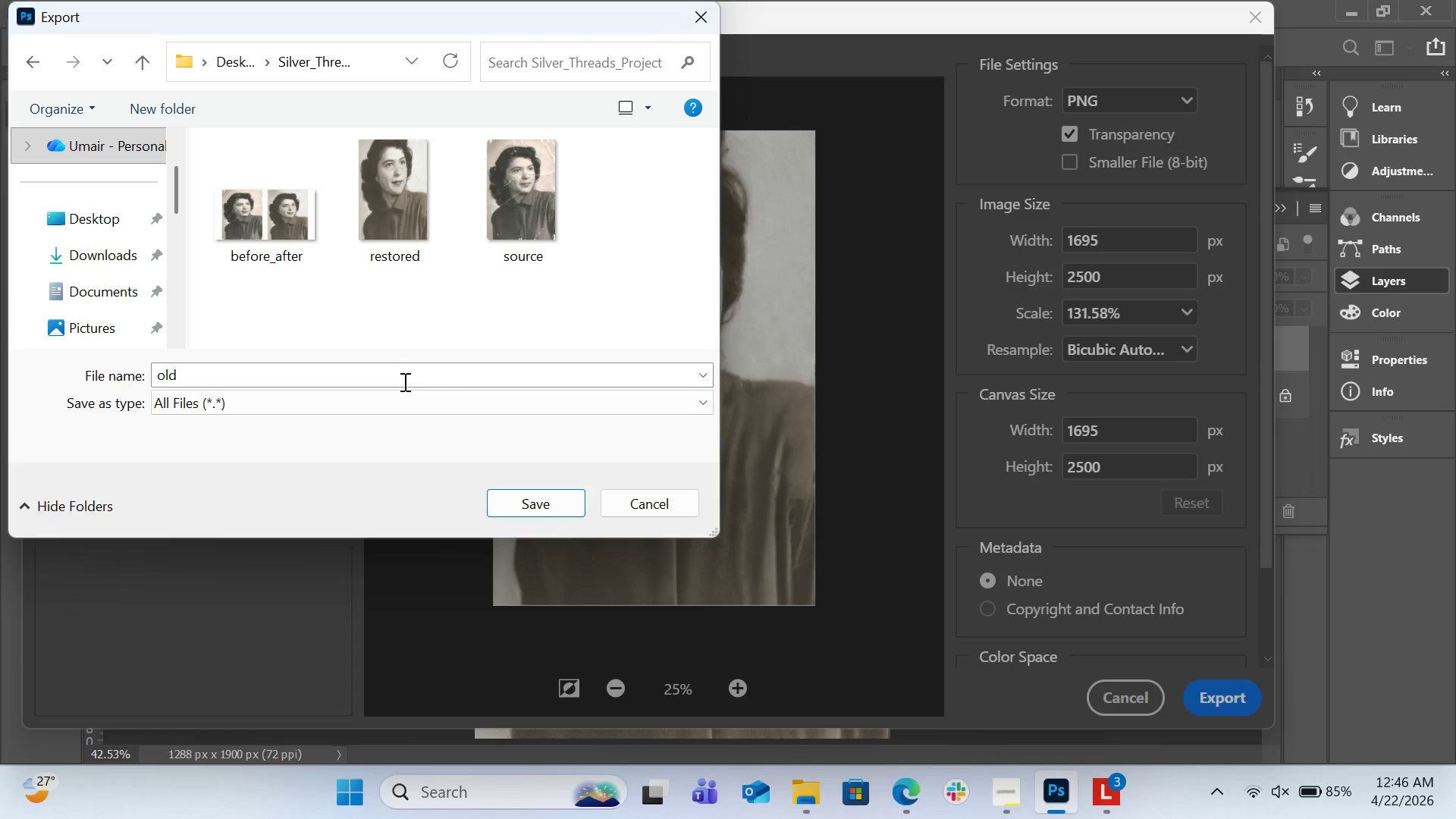 
left_click([363, 374])
 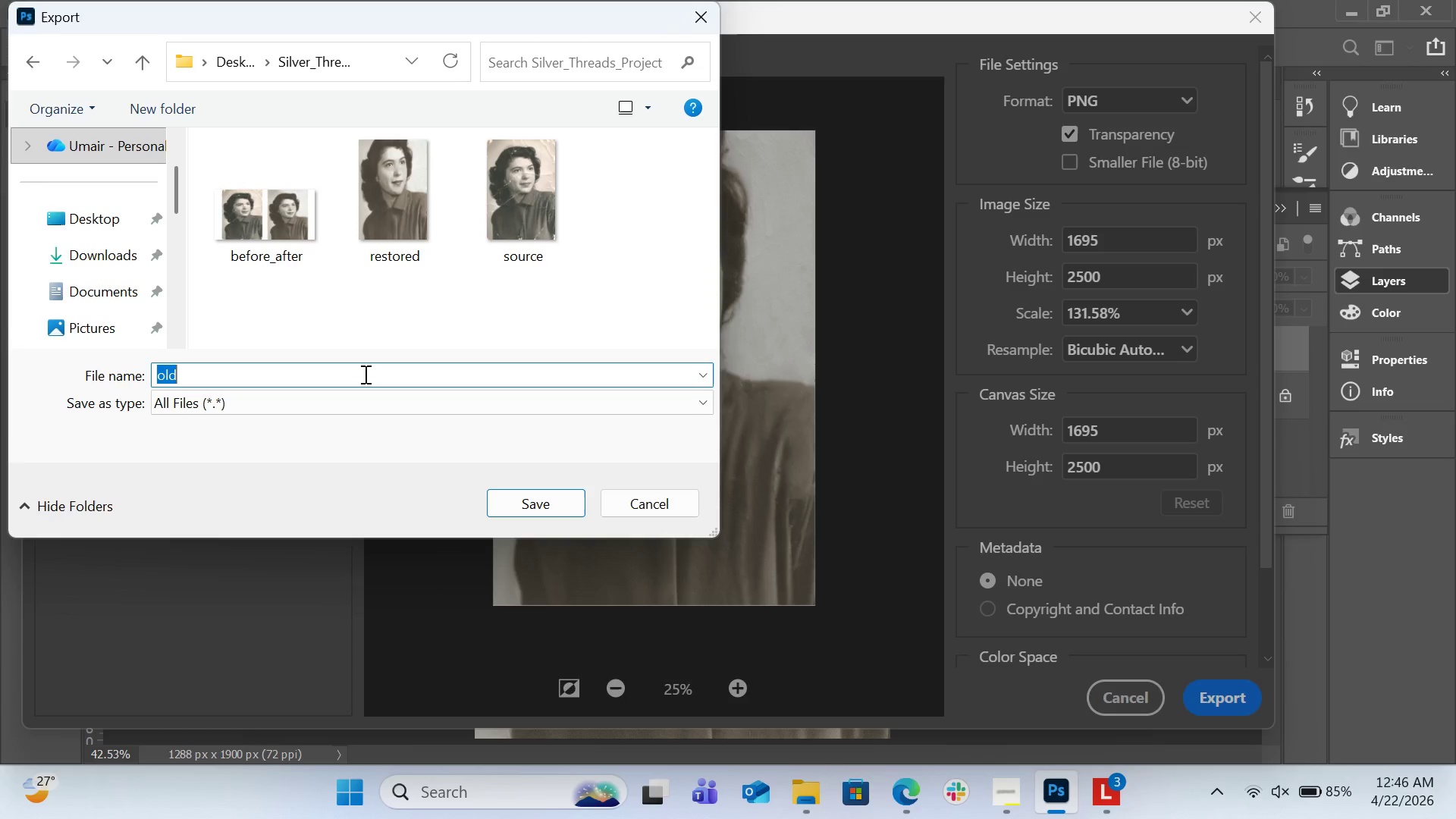 
key(R)
 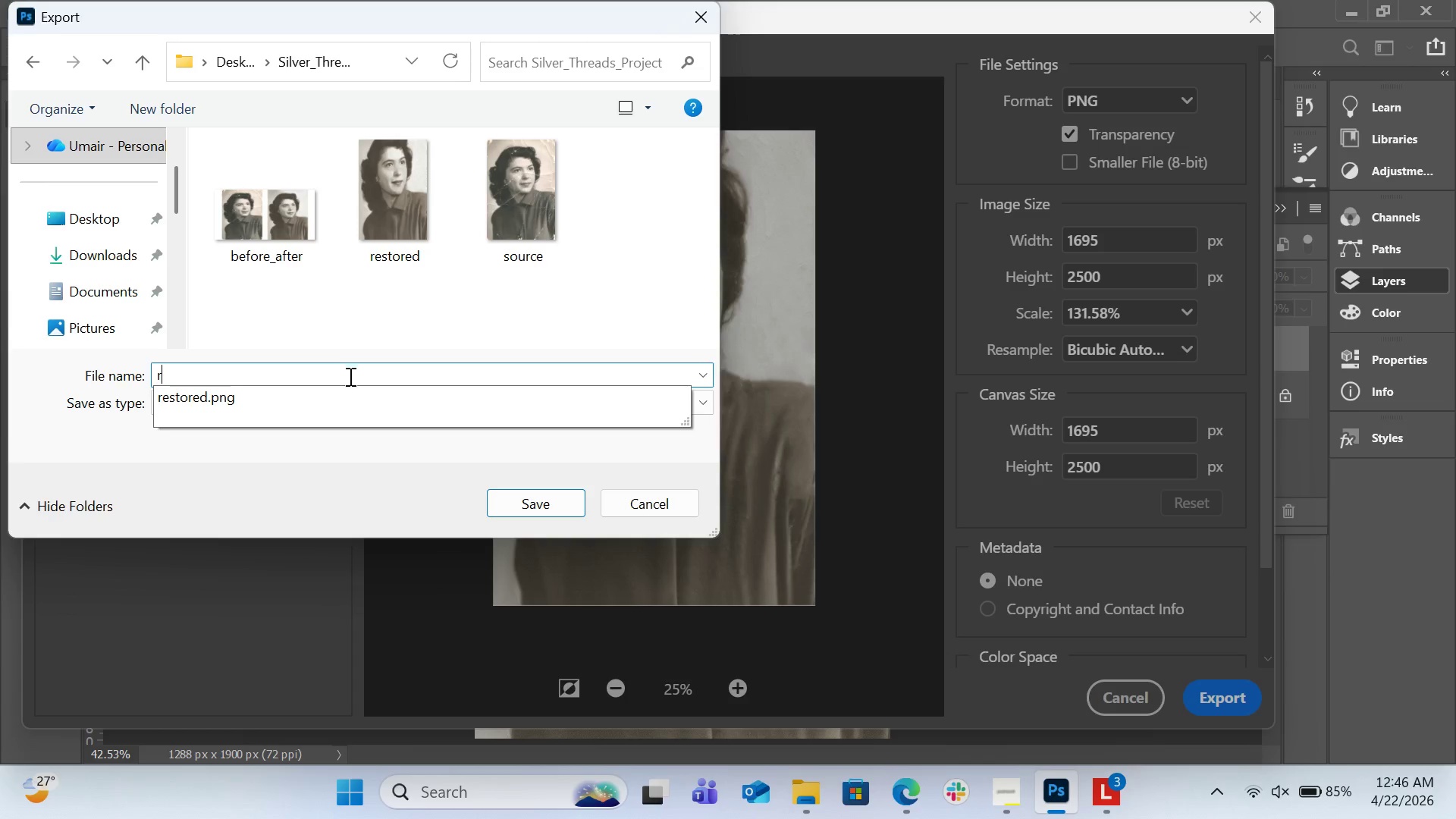 
left_click([349, 394])
 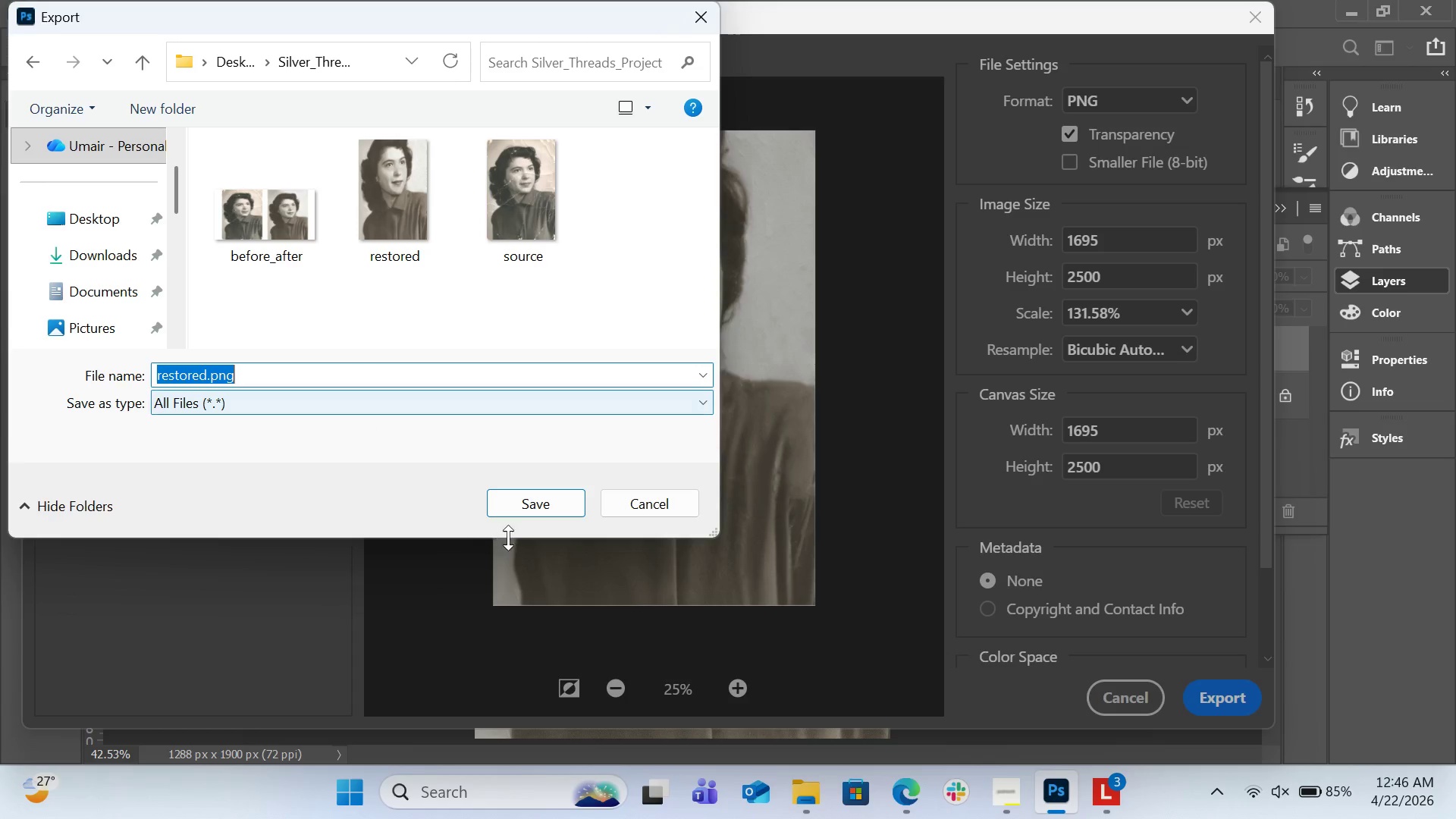 
left_click([539, 507])
 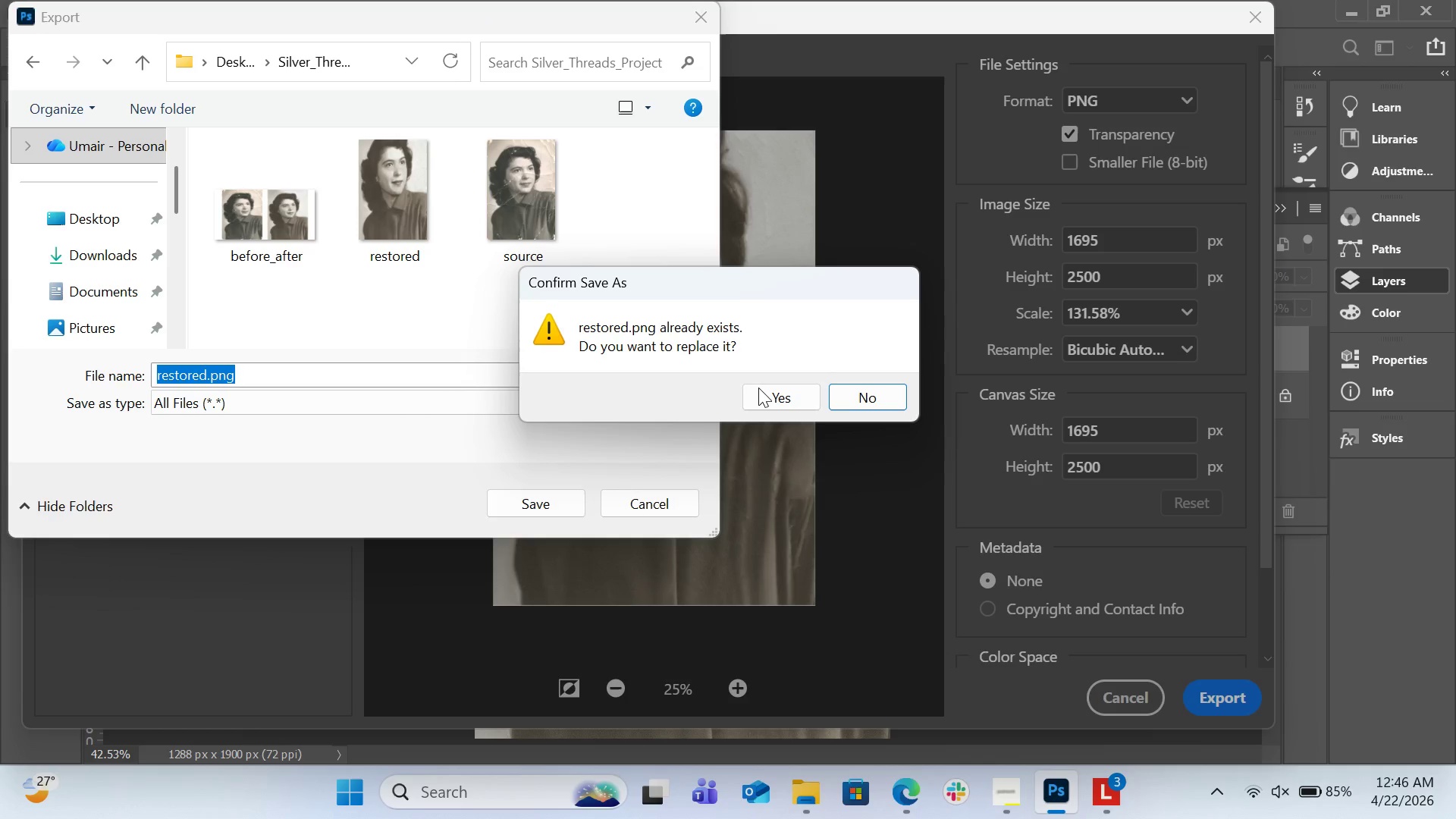 
left_click([769, 388])
 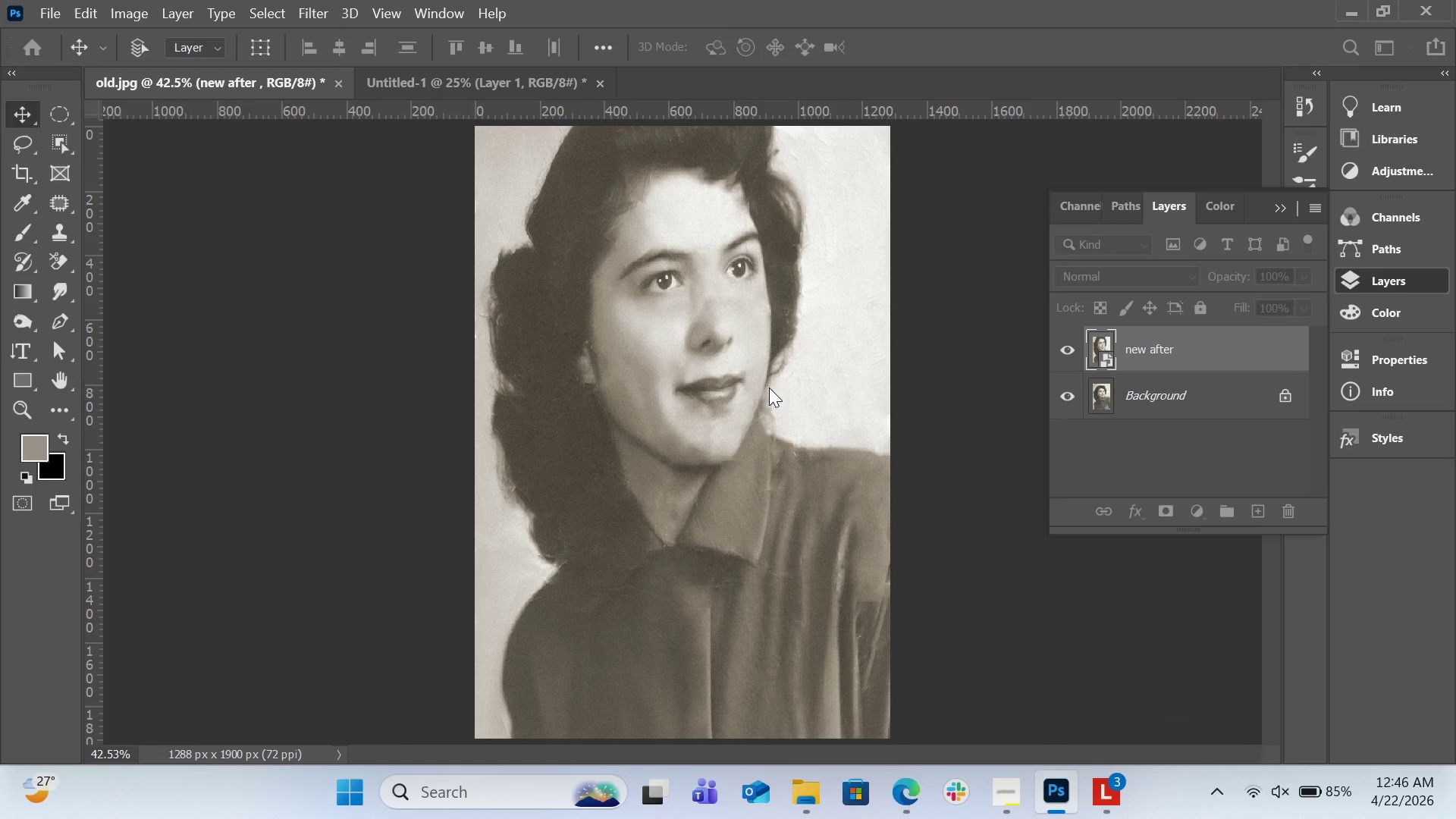 
wait(7.27)
 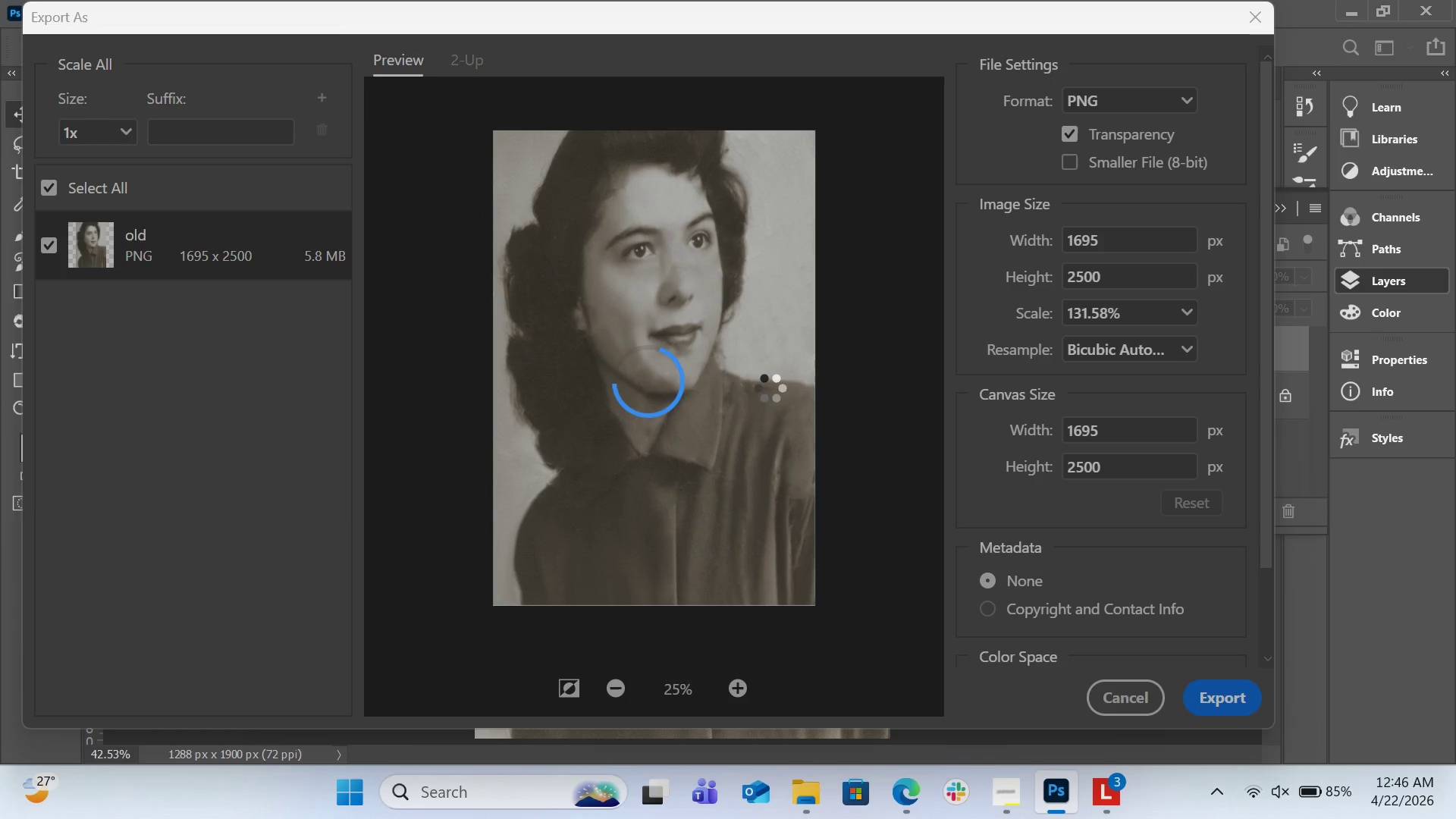 
left_click([1337, 17])
 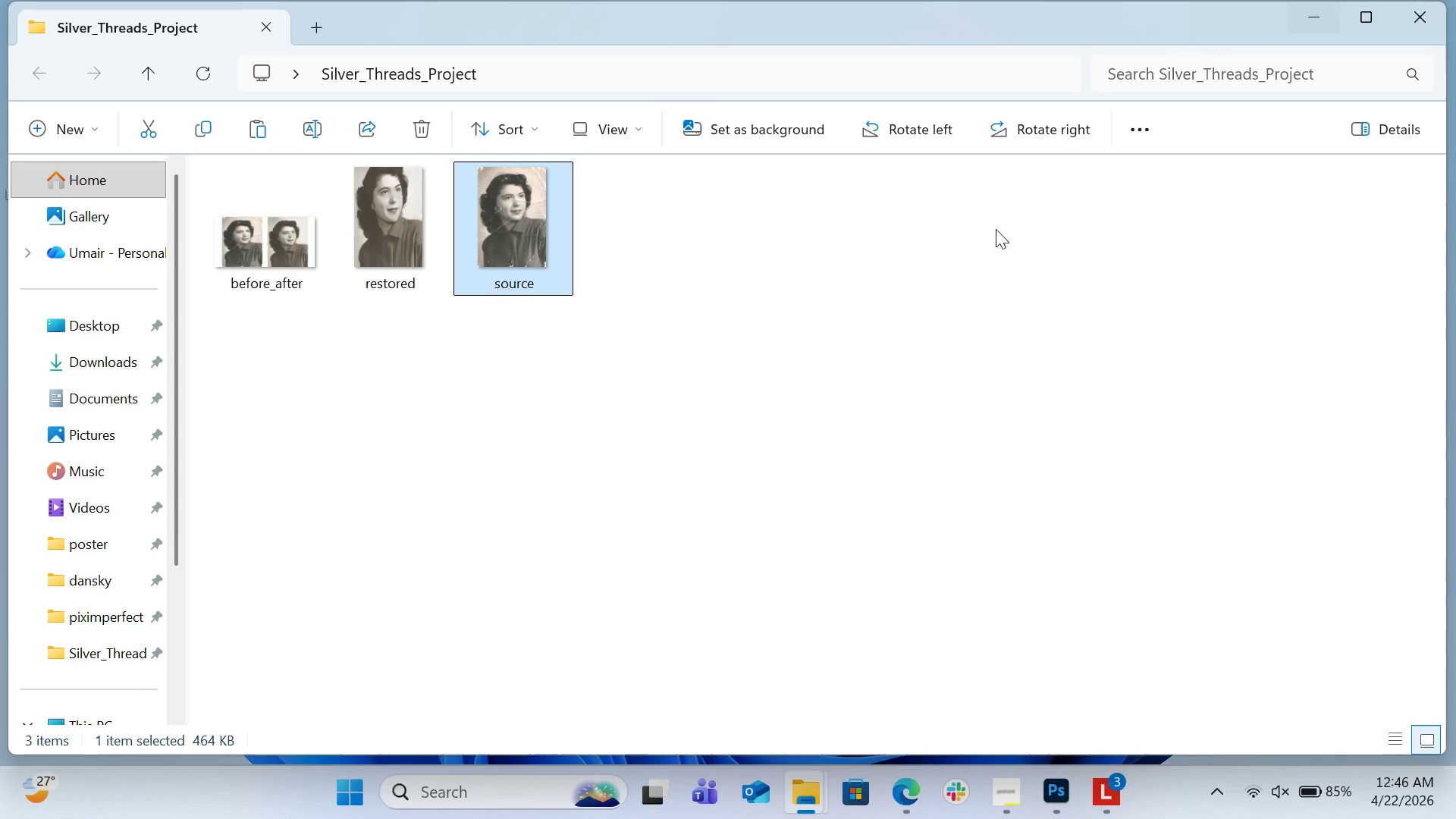 
left_click([646, 349])
 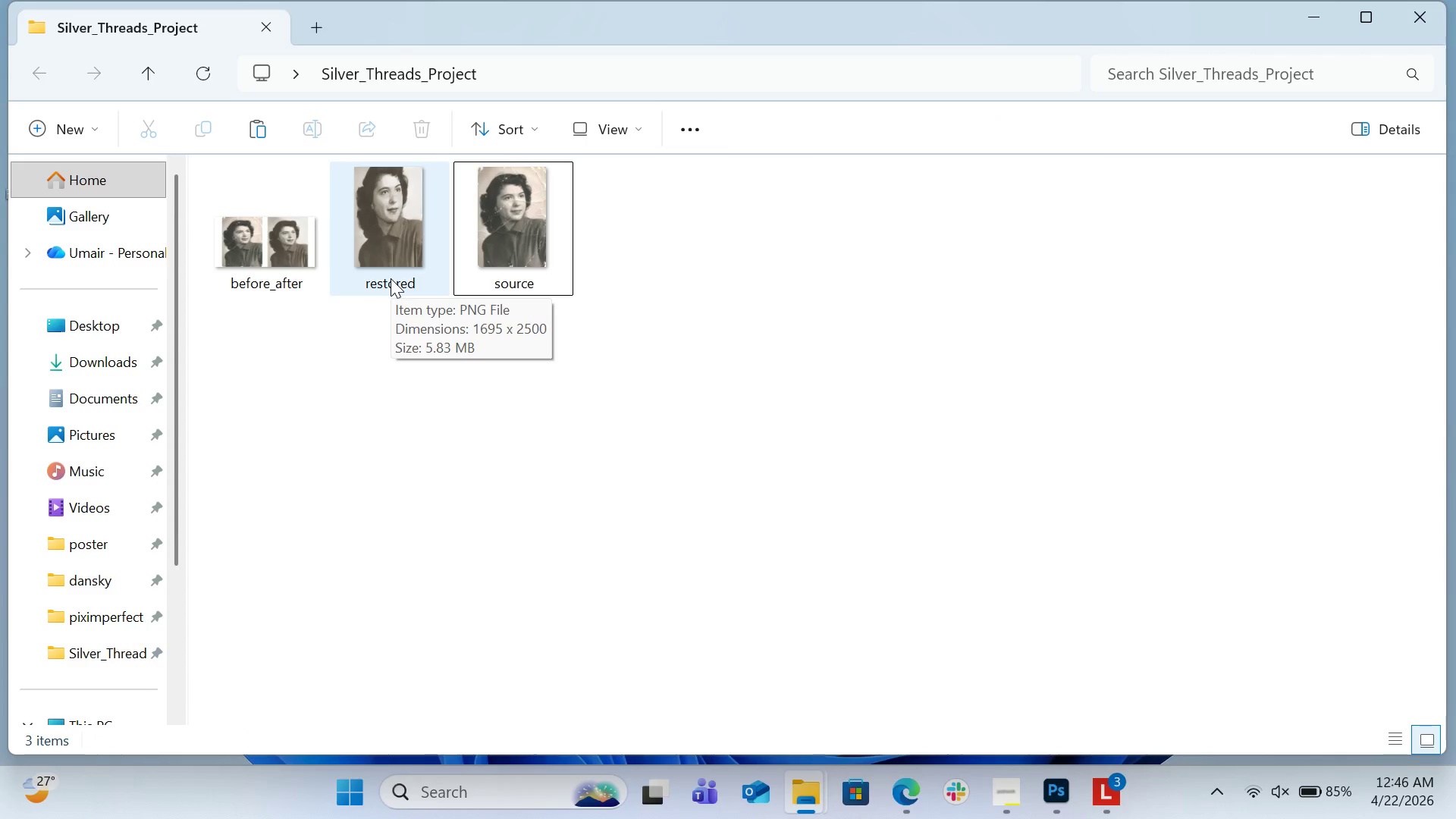 
wait(13.78)
 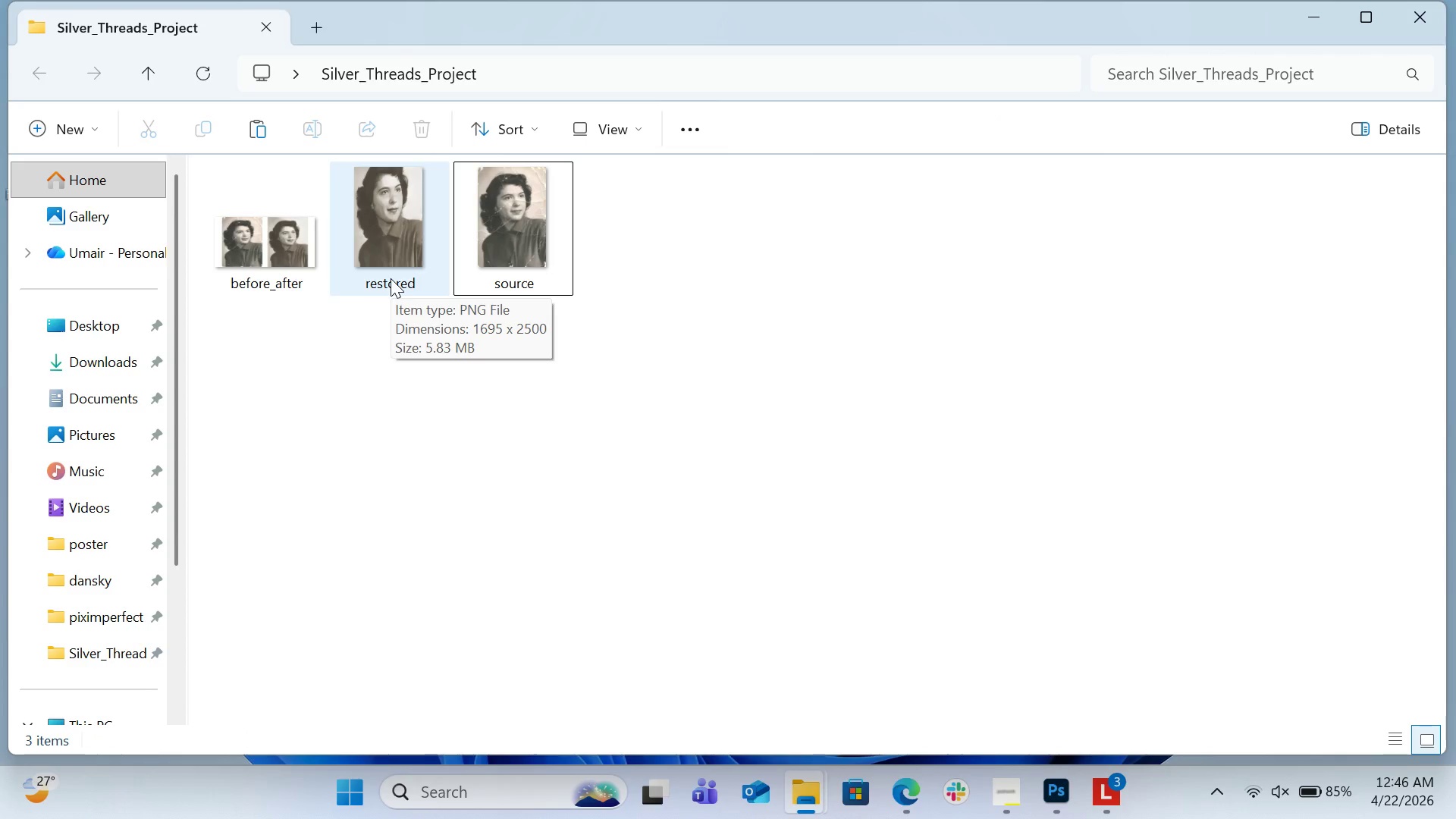 
left_click([1432, 21])
 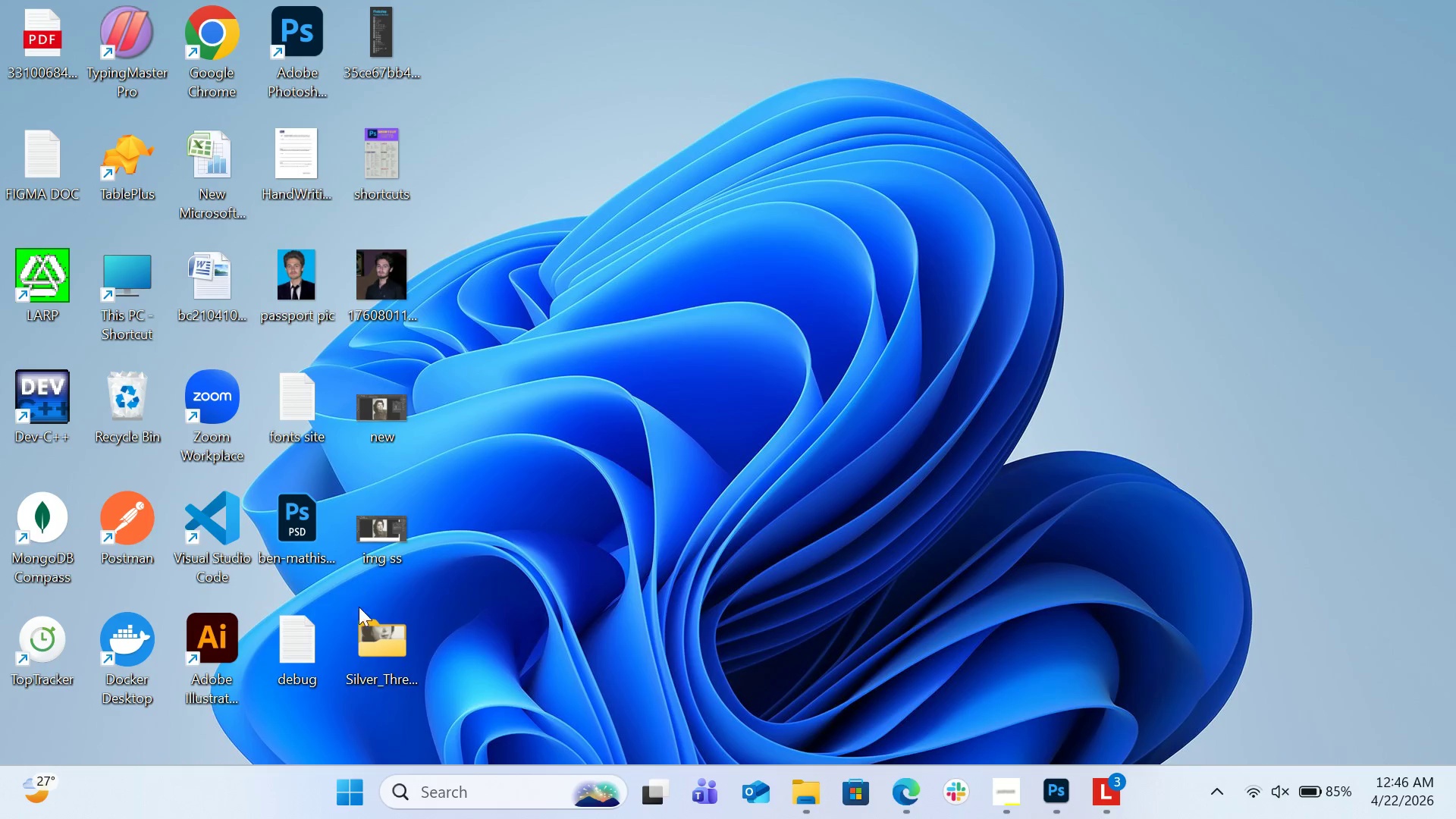 
right_click([399, 650])
 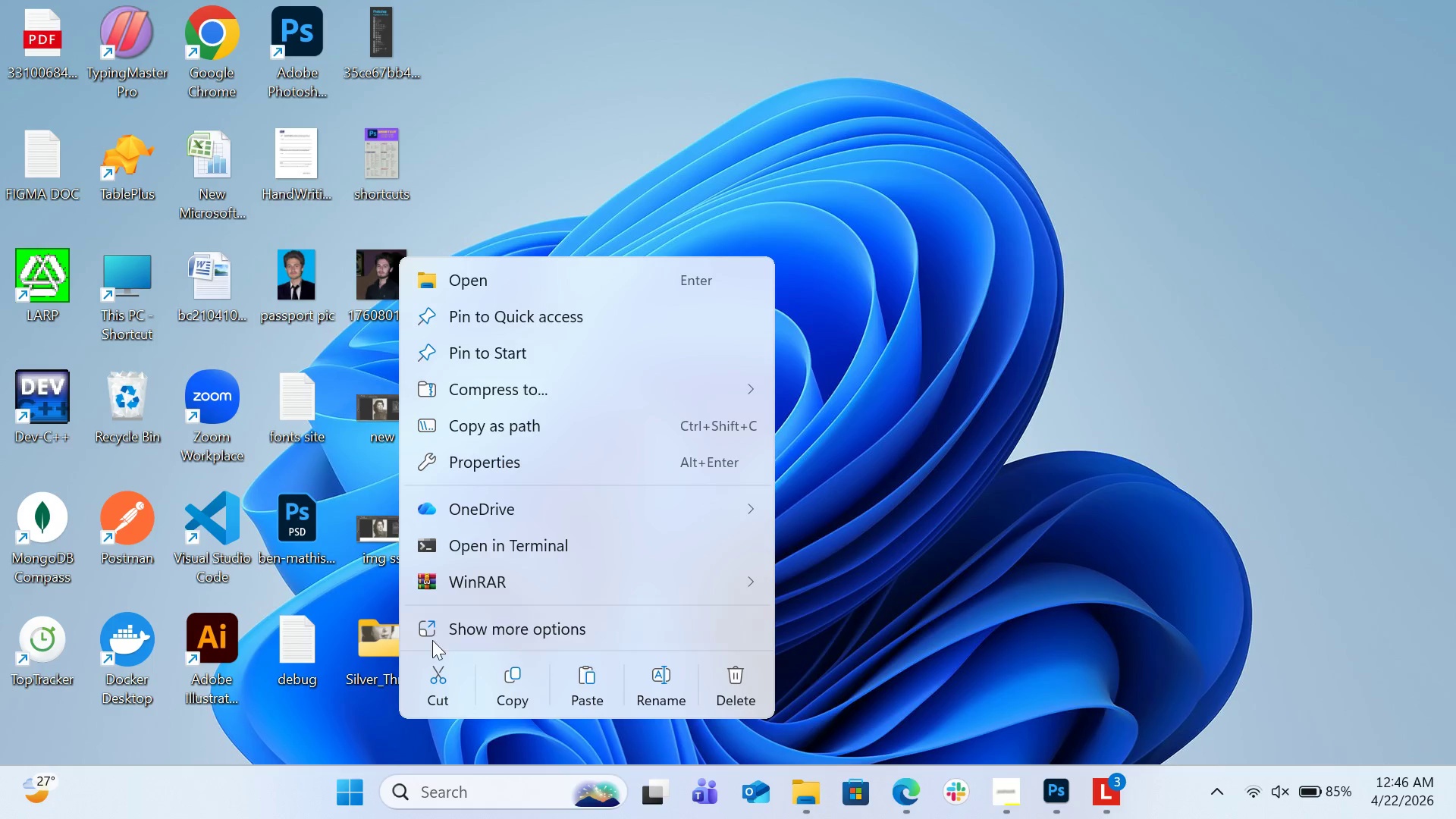 
mouse_move([599, 385])
 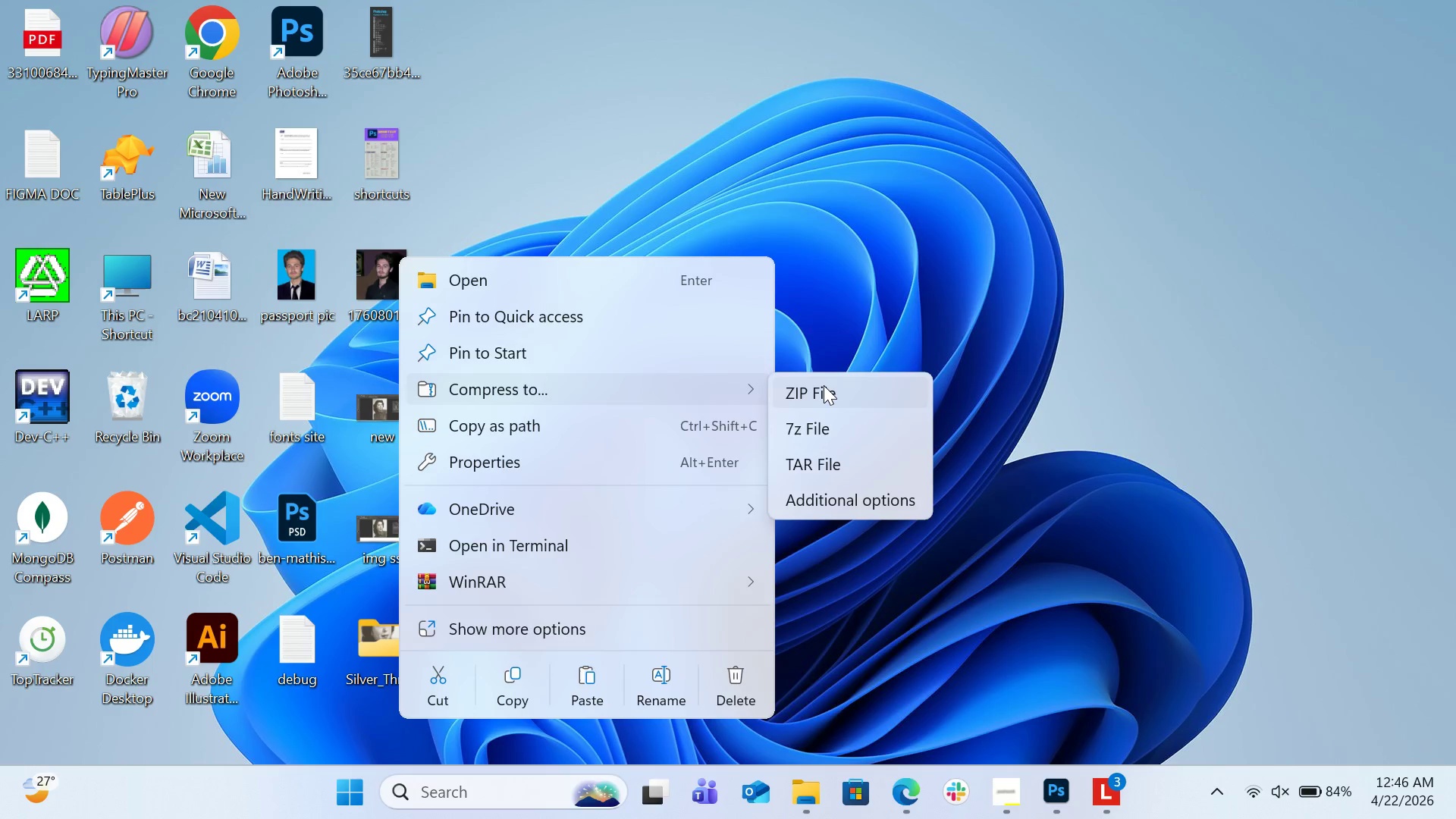 
left_click([824, 385])
 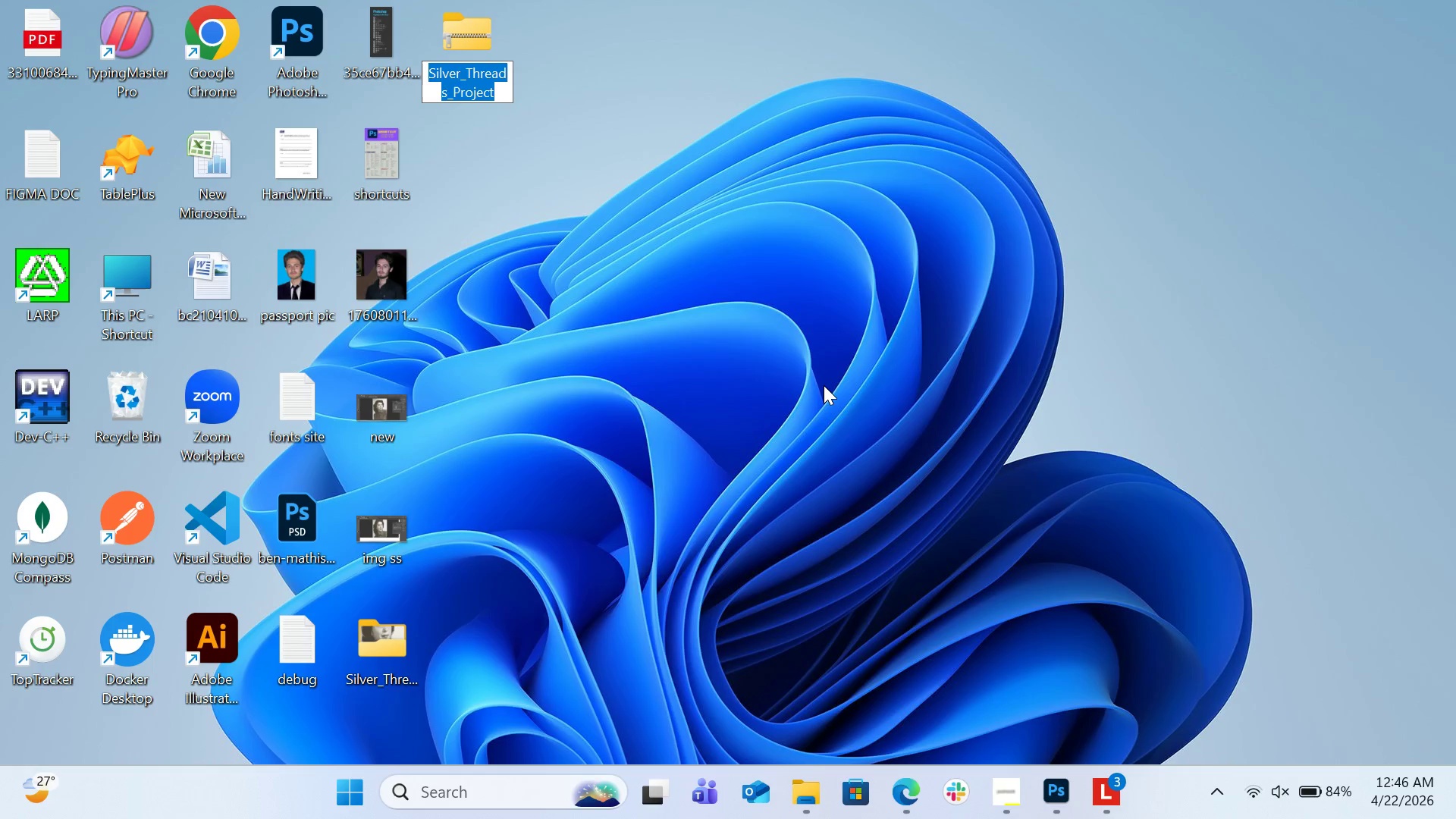 